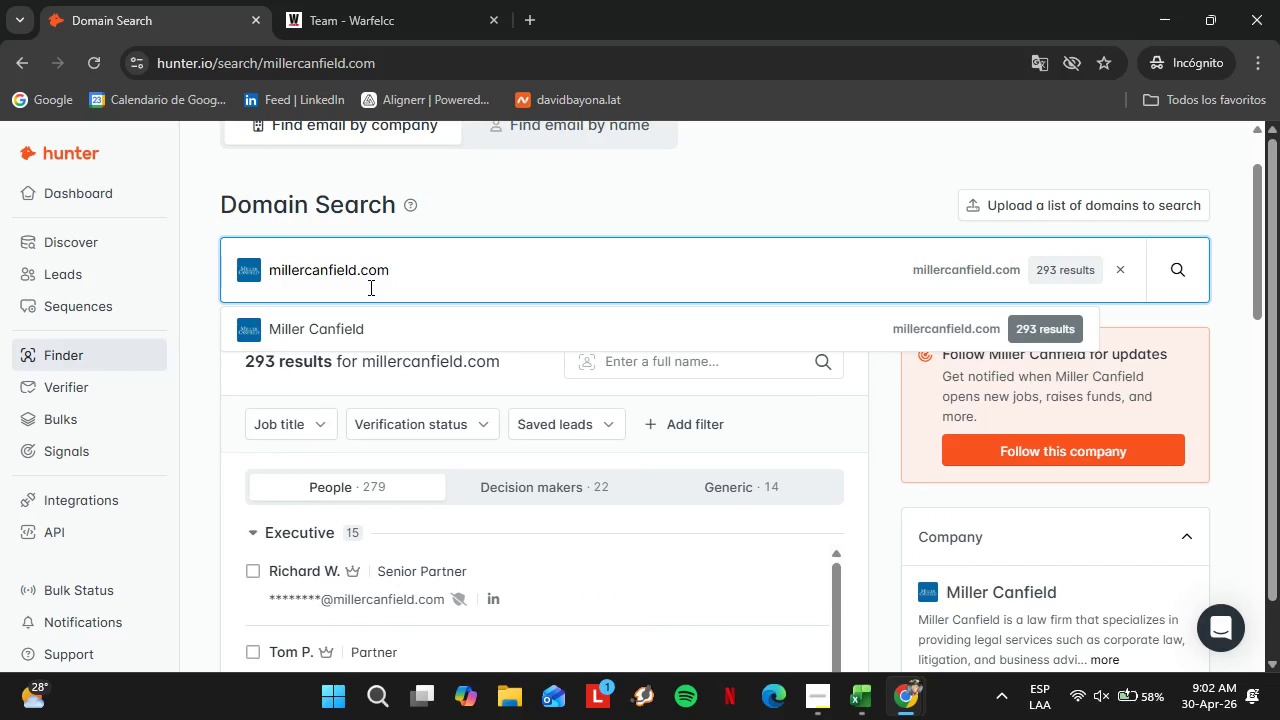 
type(construction)
 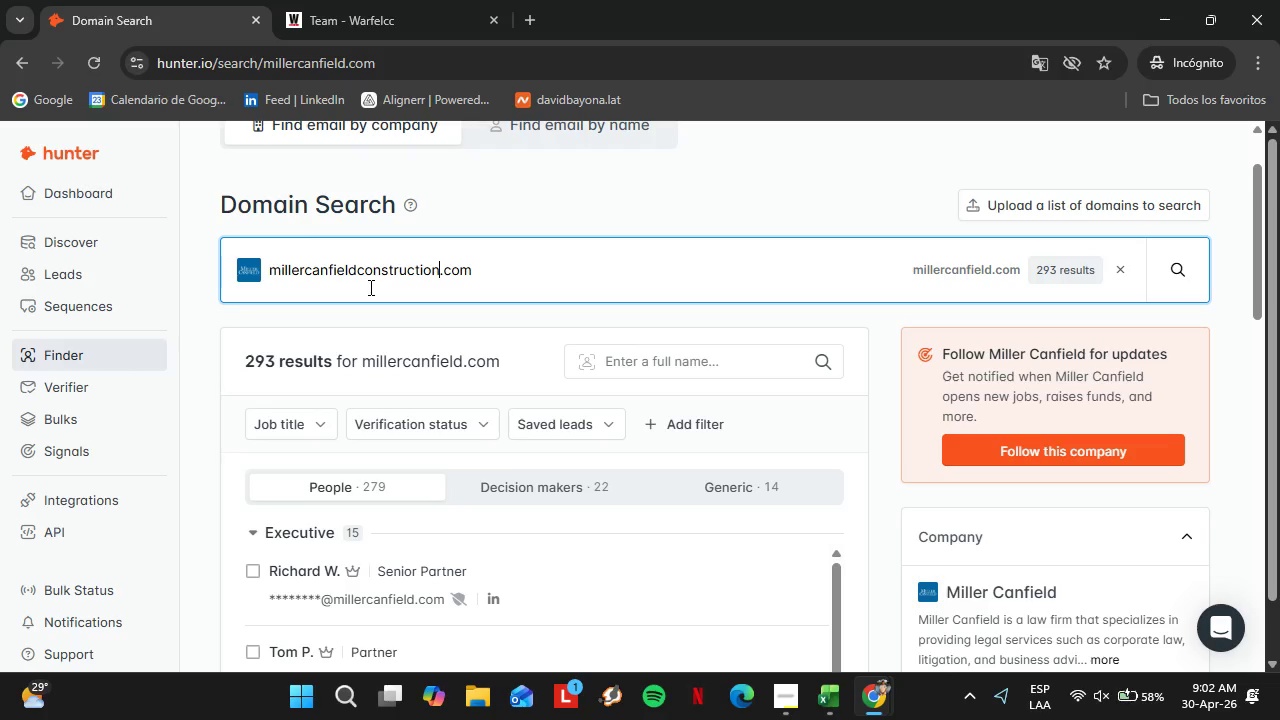 
key(Enter)
 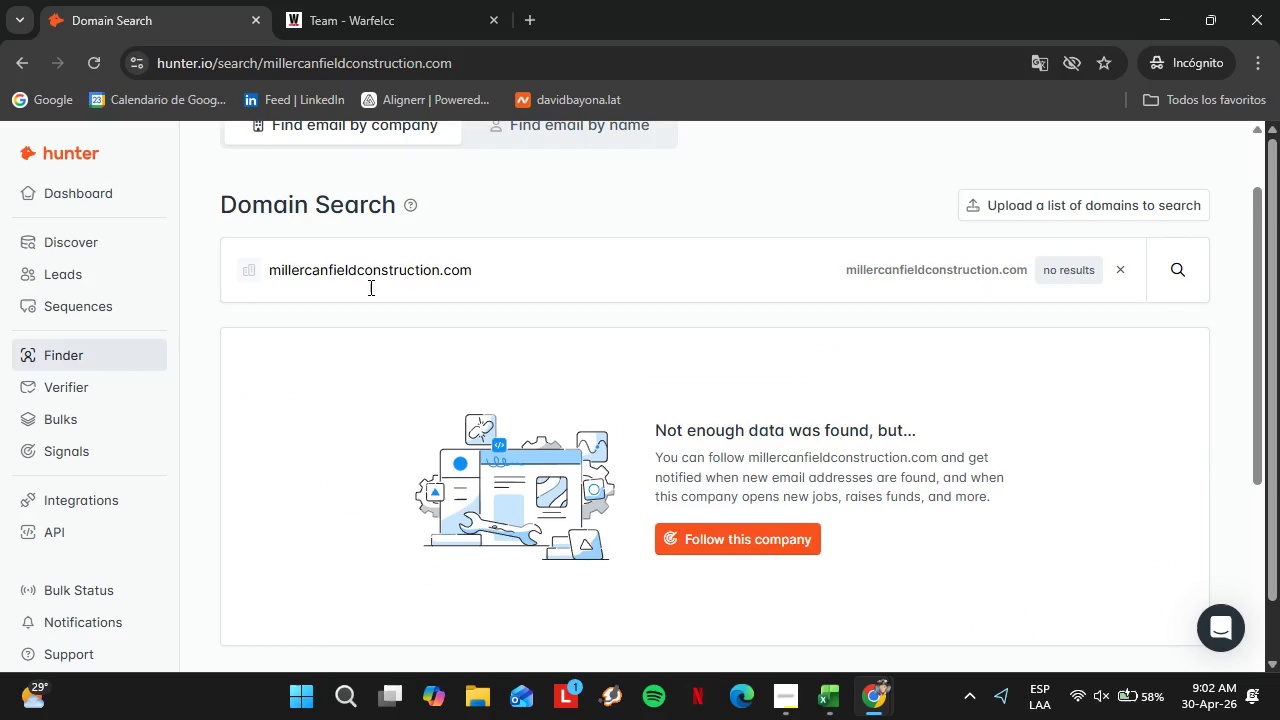 
left_click_drag(start_coordinate=[492, 271], to_coordinate=[211, 271])
 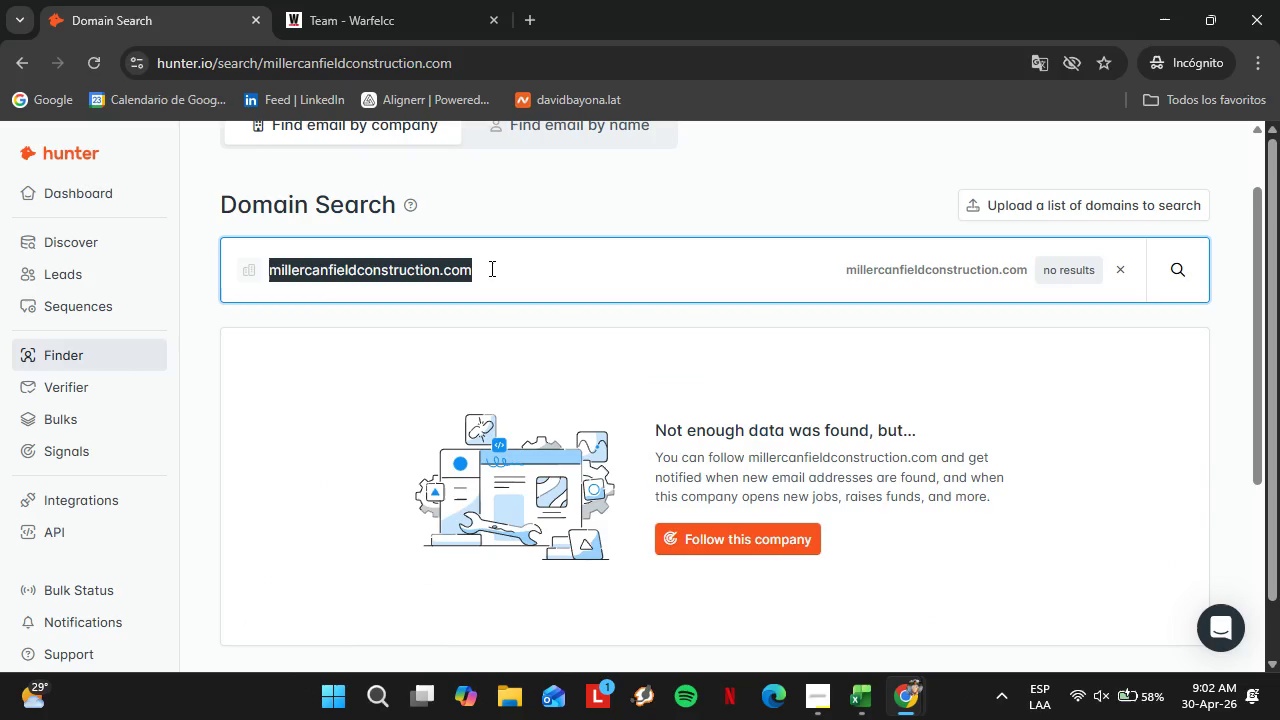 
type(leebuilders.com)
 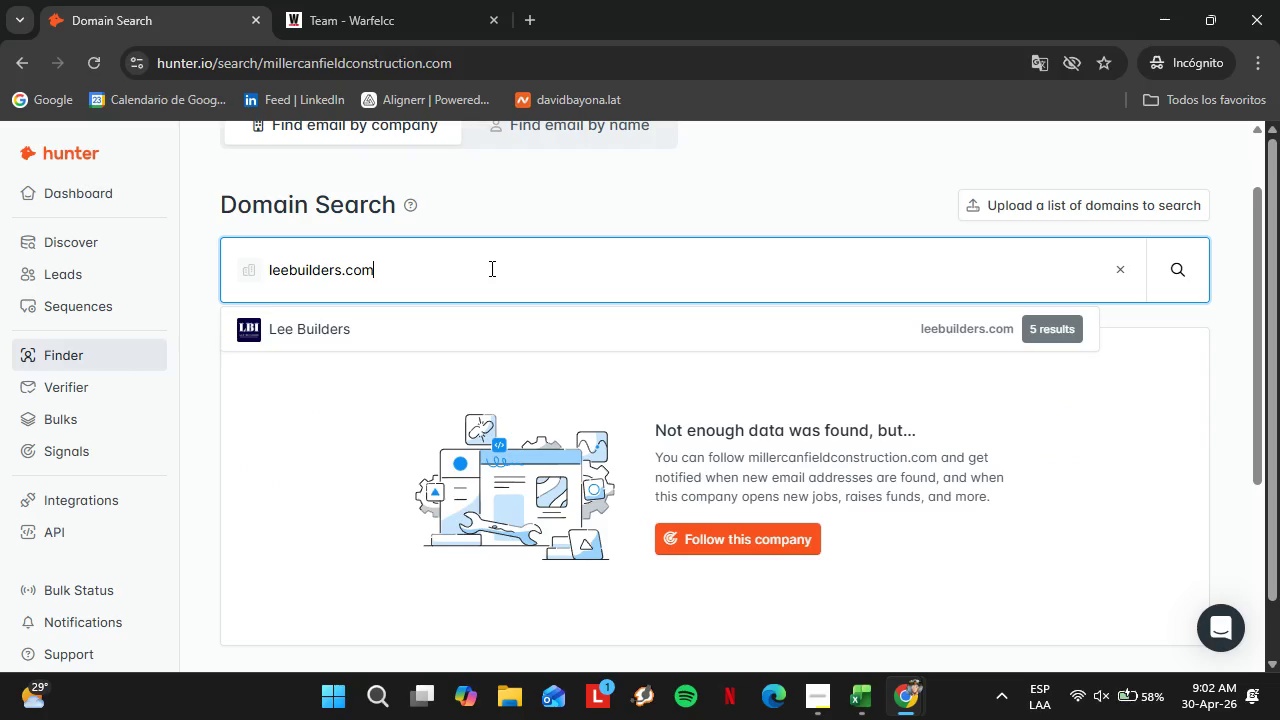 
key(Enter)
 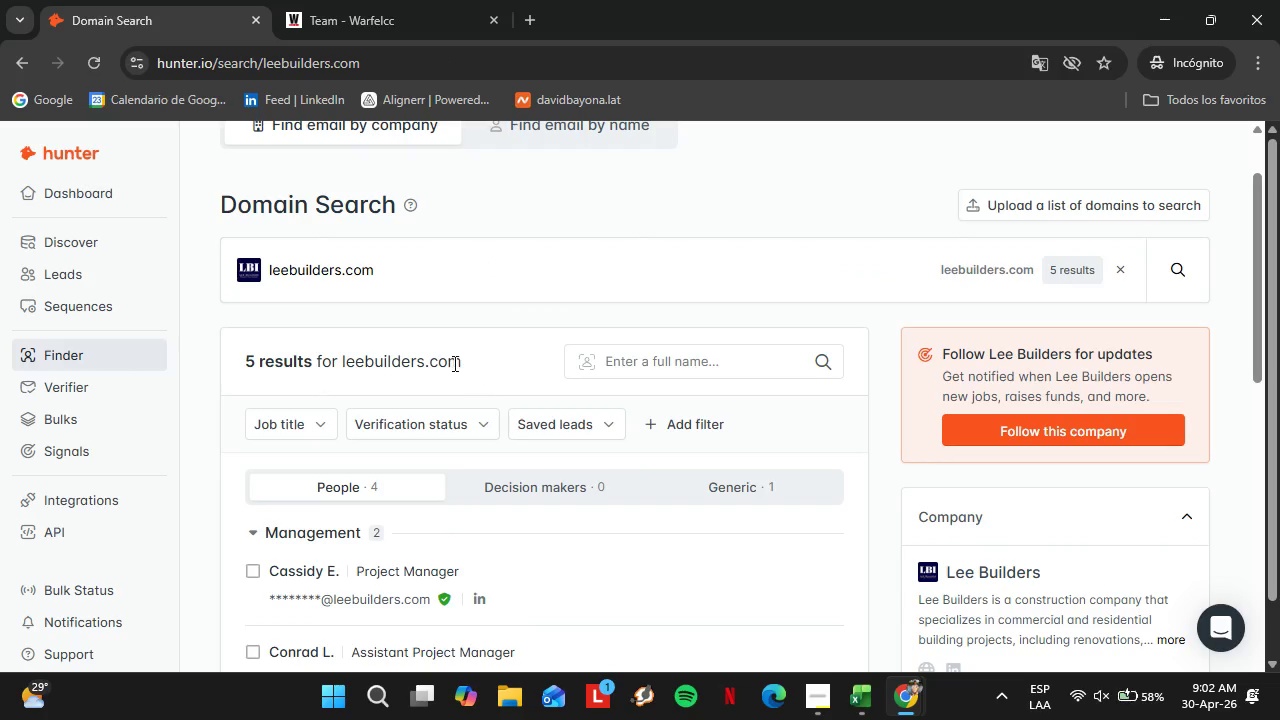 
scroll: coordinate [476, 356], scroll_direction: down, amount: 3.0
 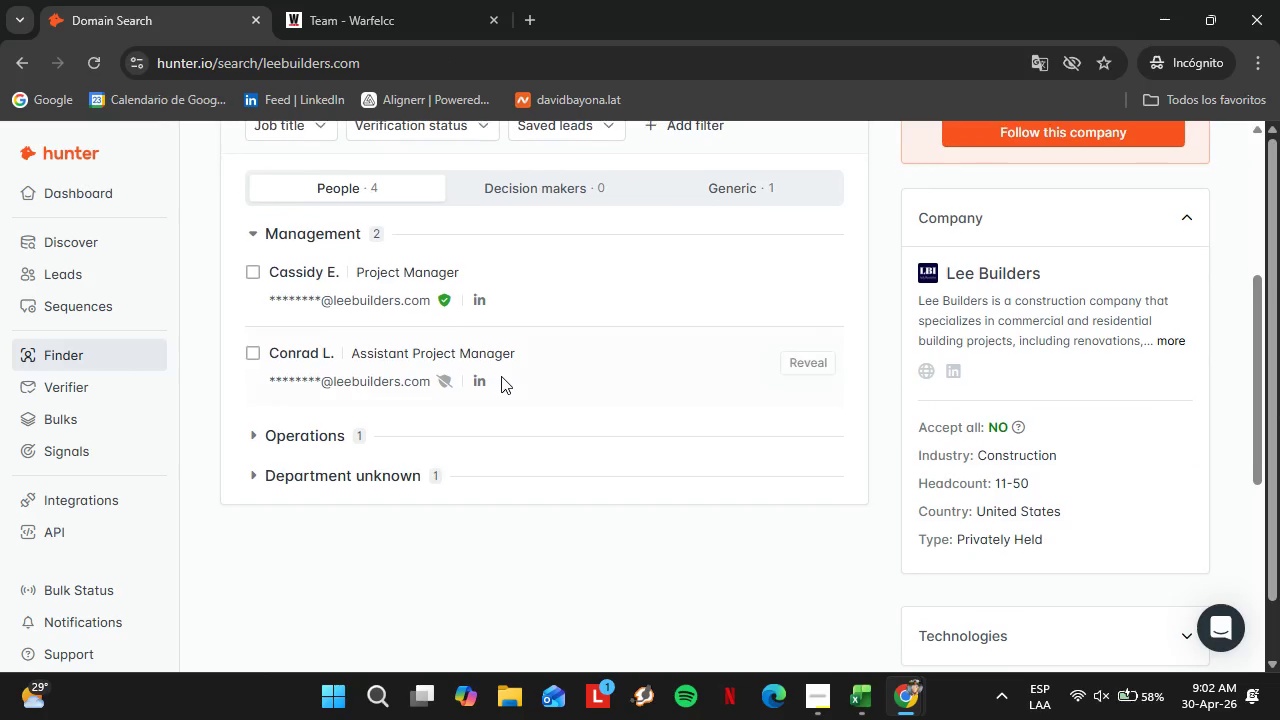 
scroll: coordinate [501, 376], scroll_direction: up, amount: 1.0
 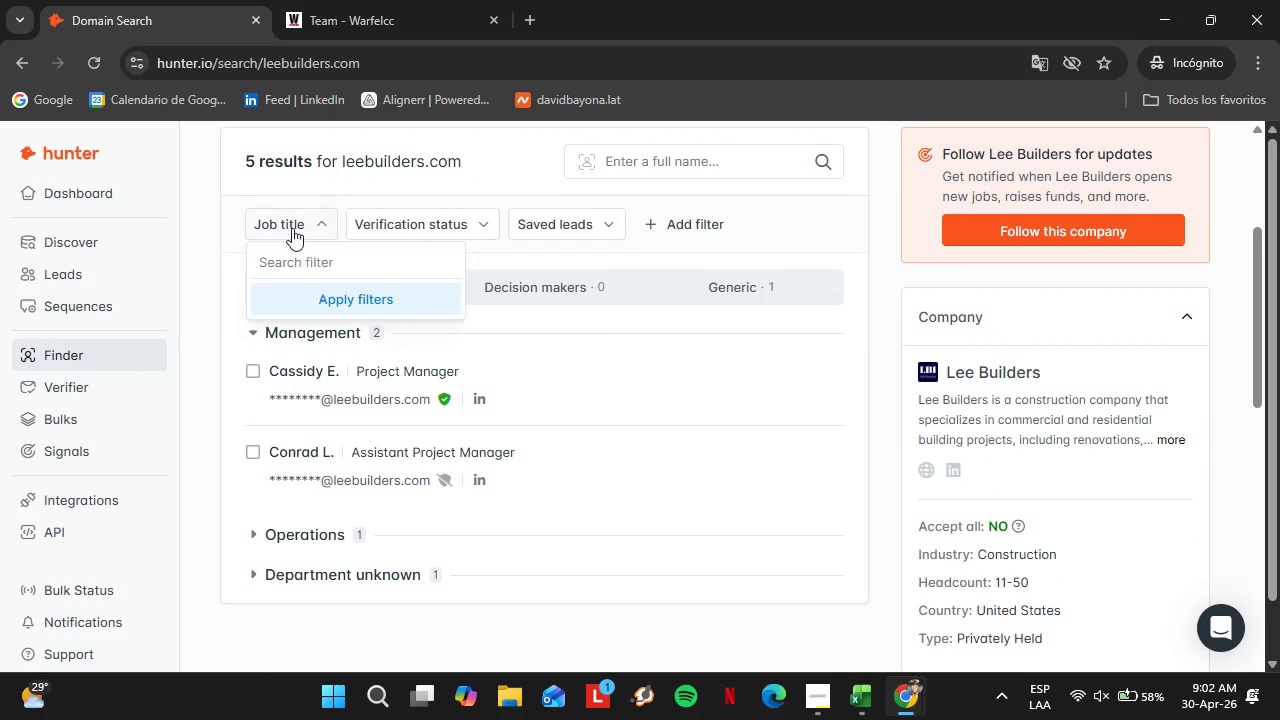 
double_click([293, 224])
 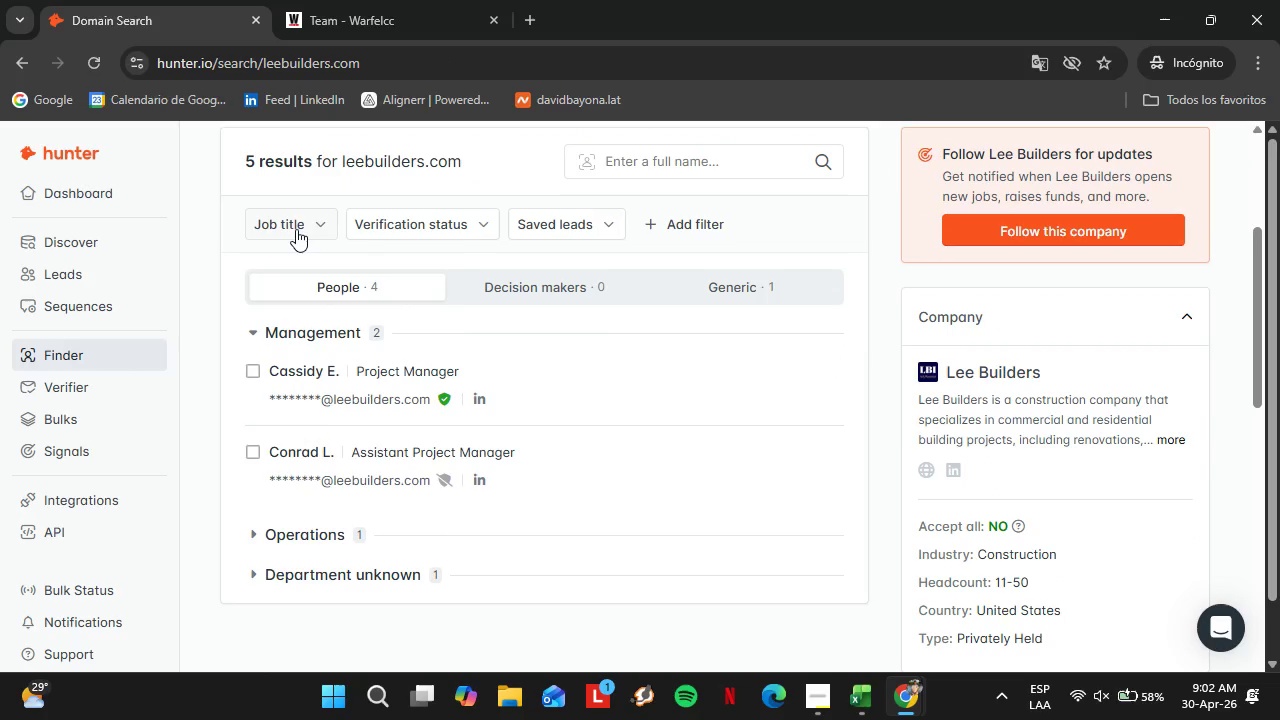 
triple_click([296, 229])
 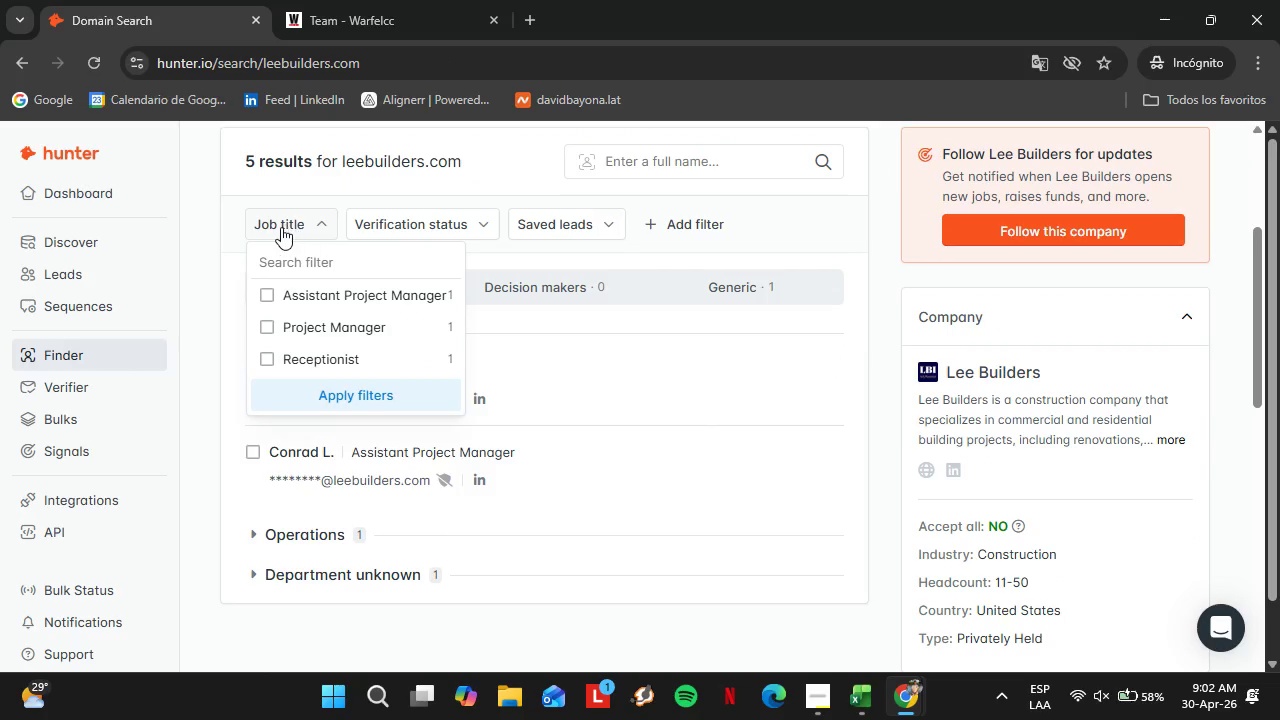 
left_click([281, 227])
 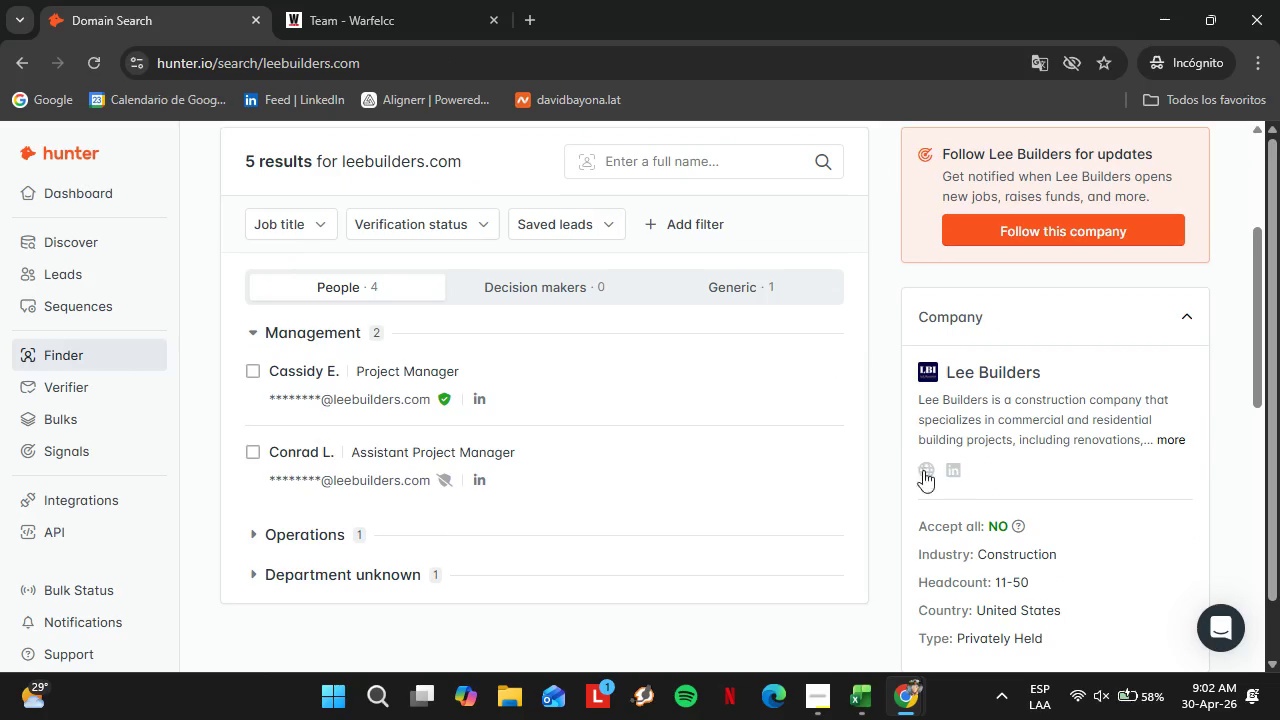 
left_click([925, 470])
 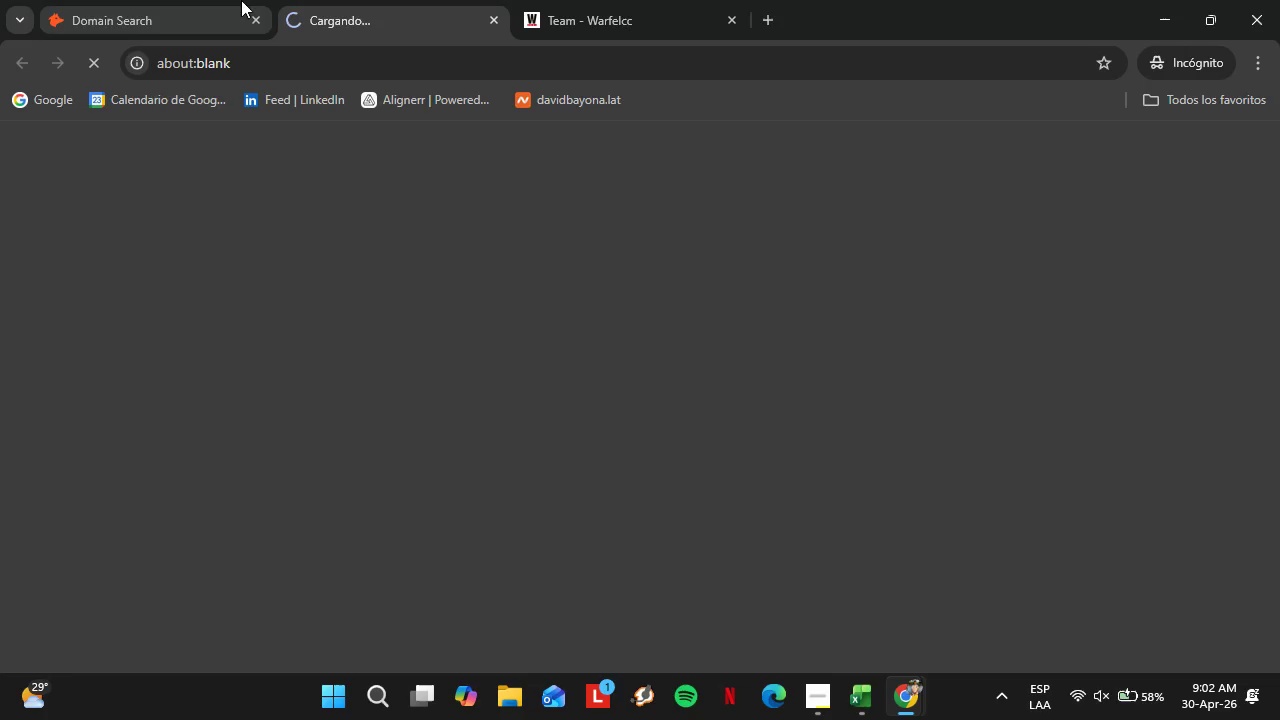 
left_click([201, 0])
 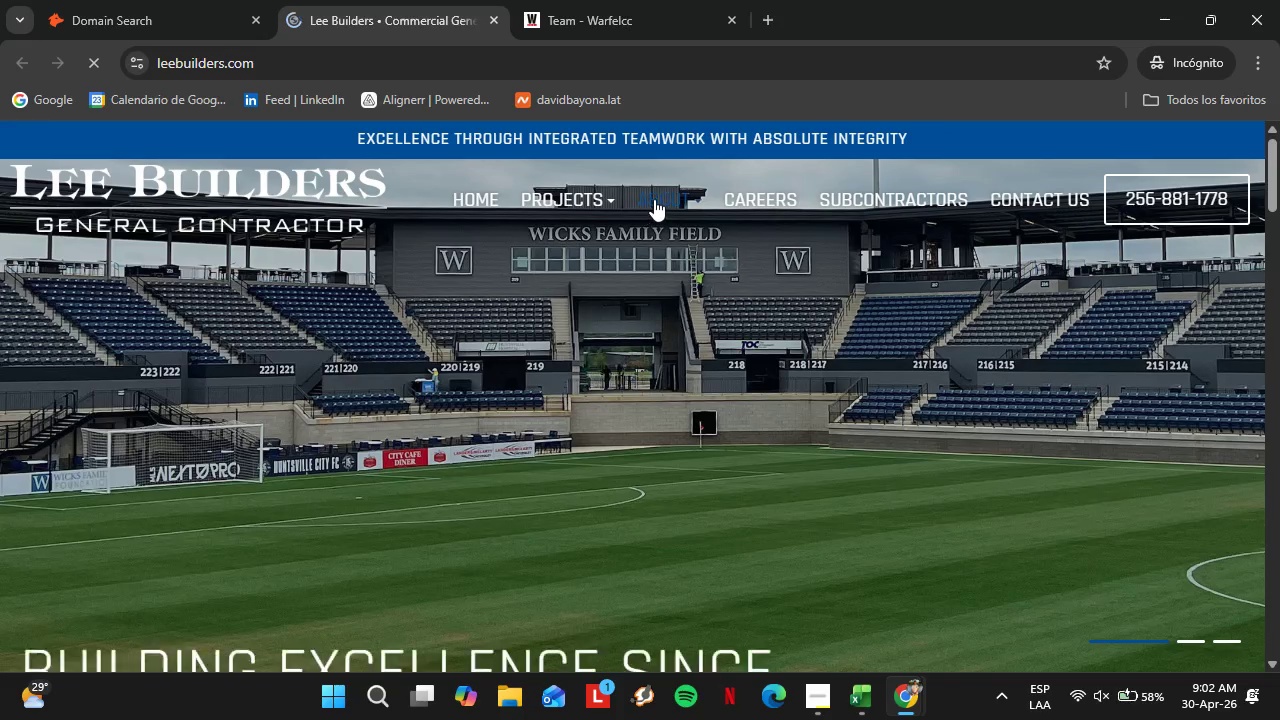 
wait(5.14)
 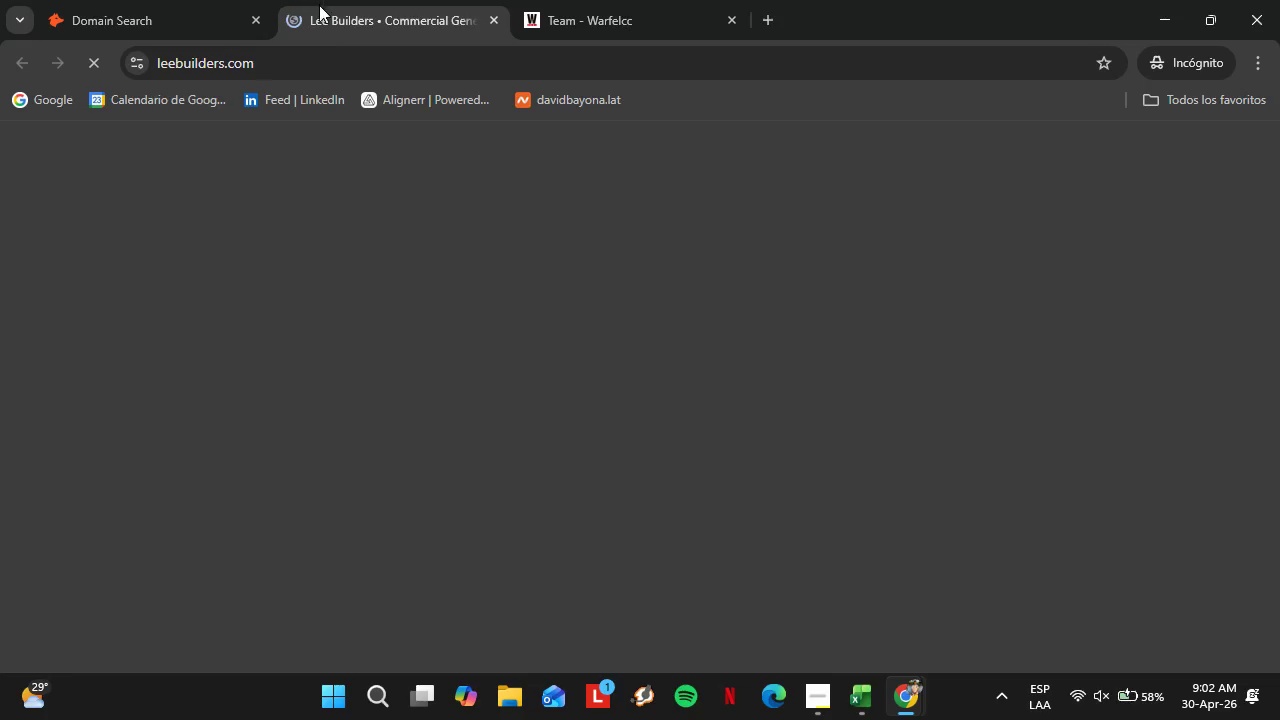 
left_click([76, 0])
 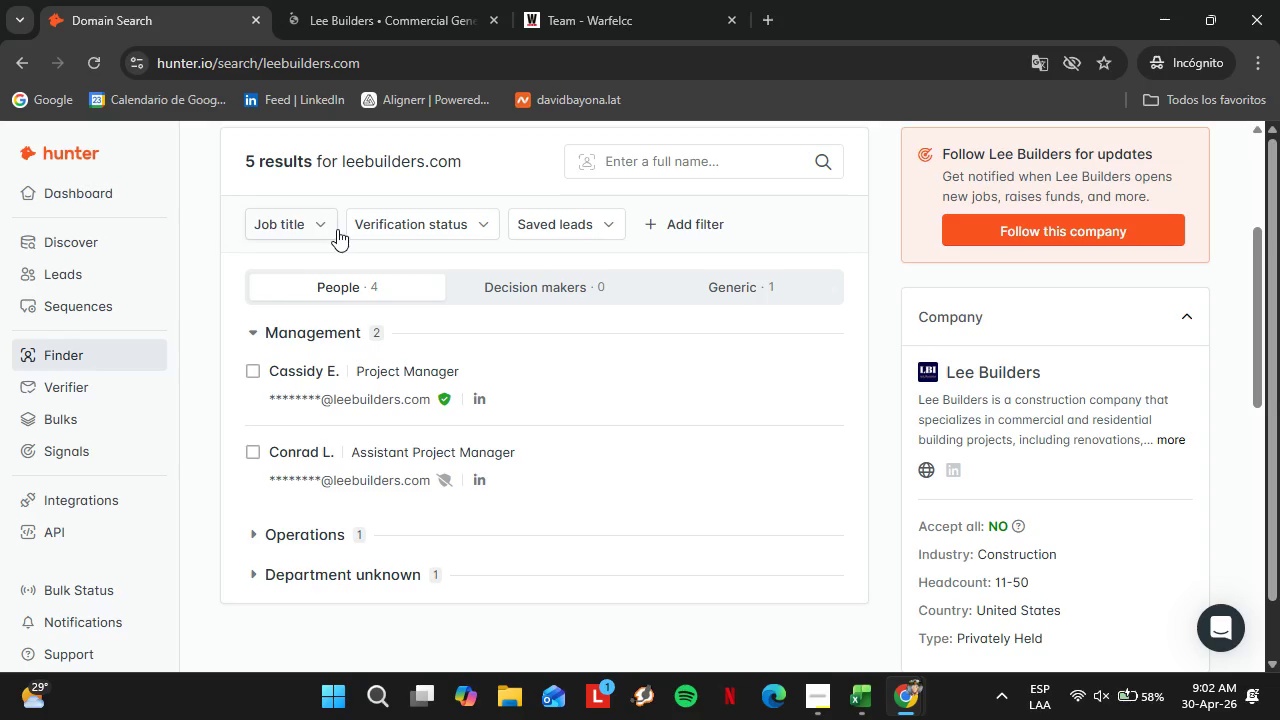 
left_click([413, 0])
 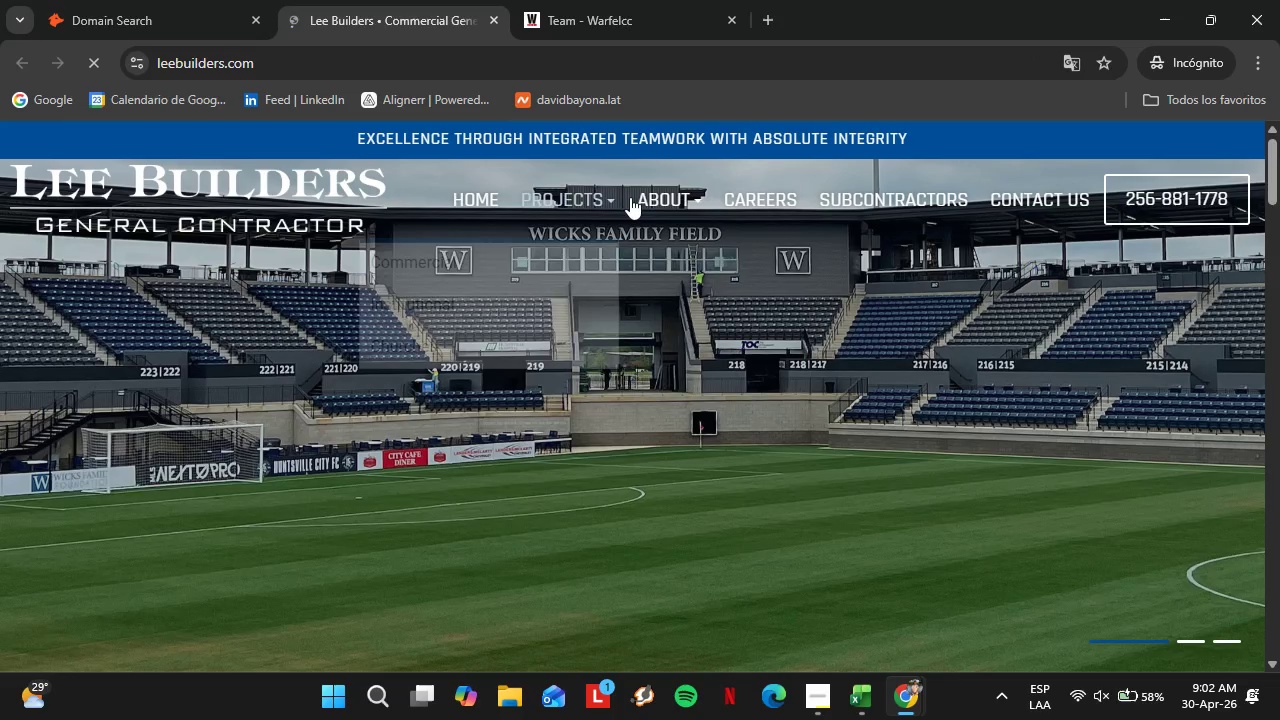 
mouse_move([658, 218])
 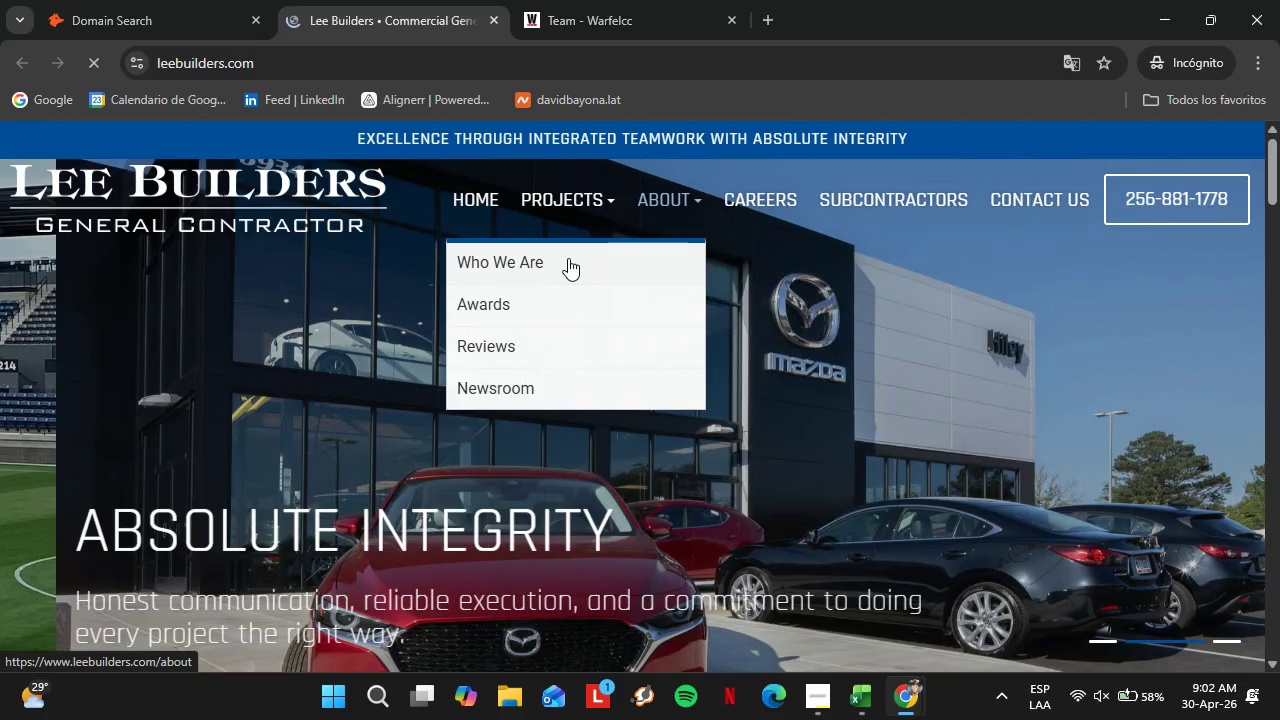 
left_click([566, 259])
 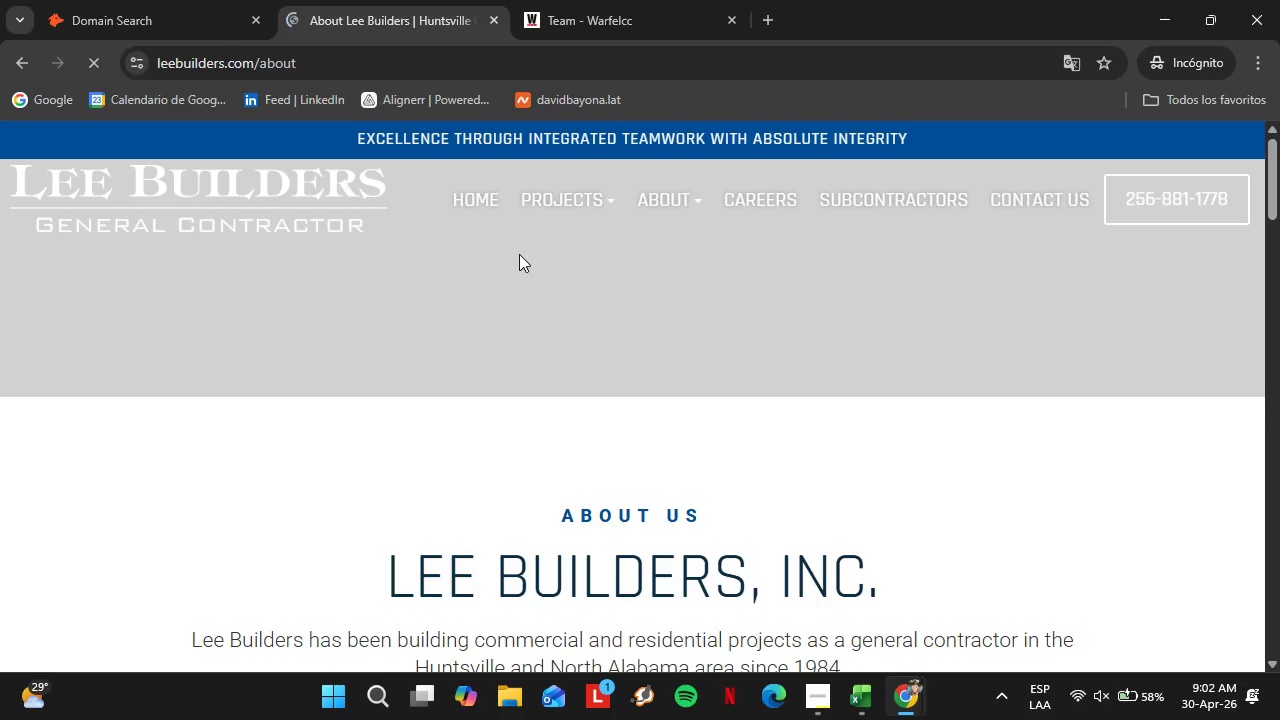 
scroll: coordinate [463, 482], scroll_direction: down, amount: 21.0
 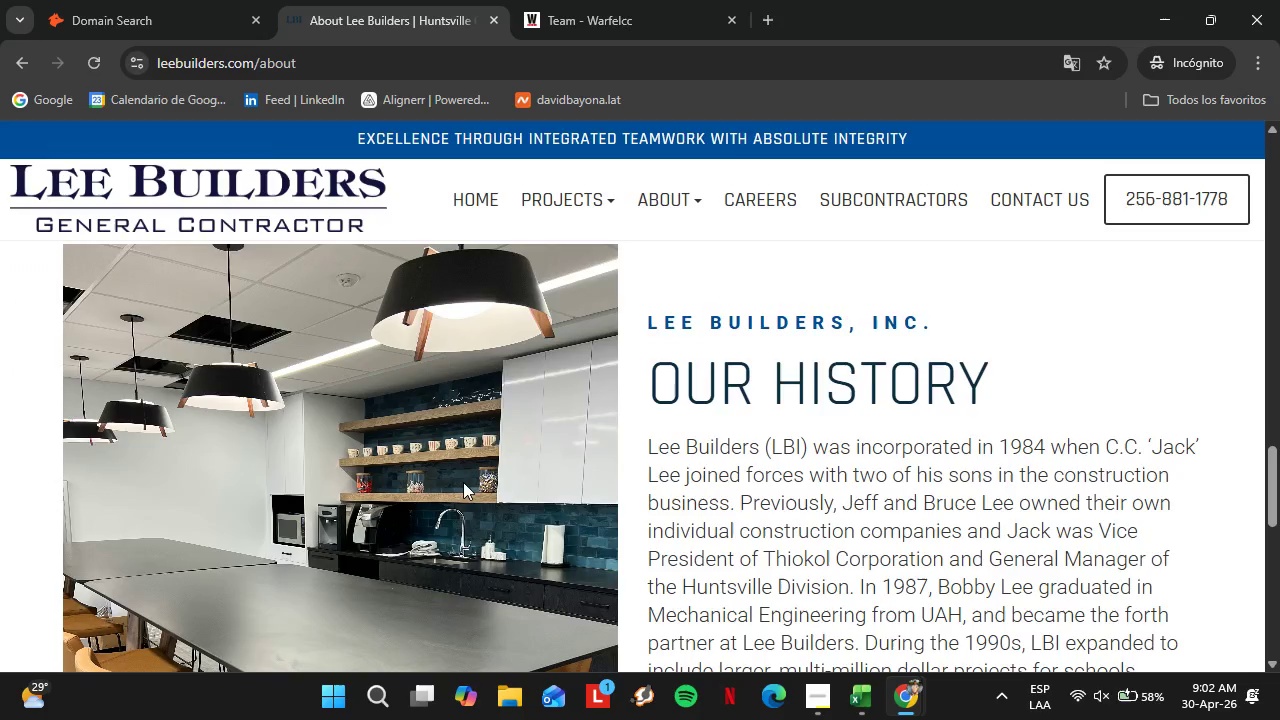 
scroll: coordinate [463, 482], scroll_direction: up, amount: 14.0
 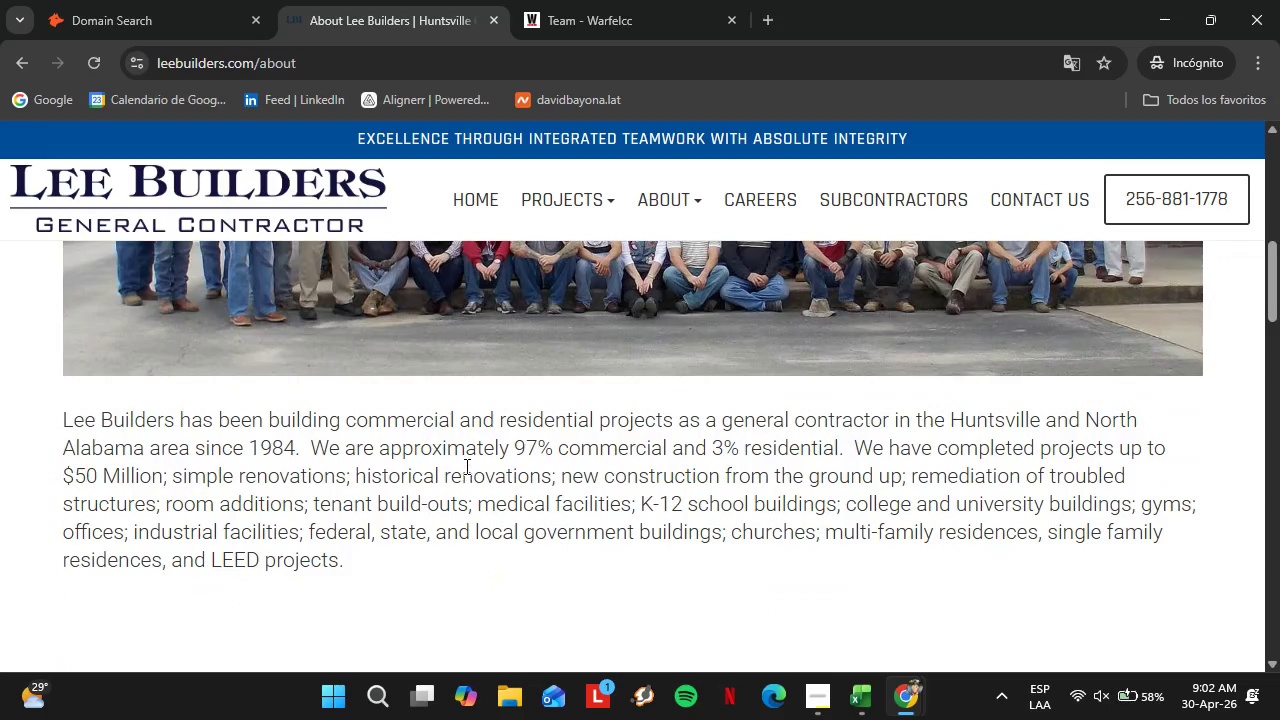 
scroll: coordinate [464, 481], scroll_direction: down, amount: 4.0
 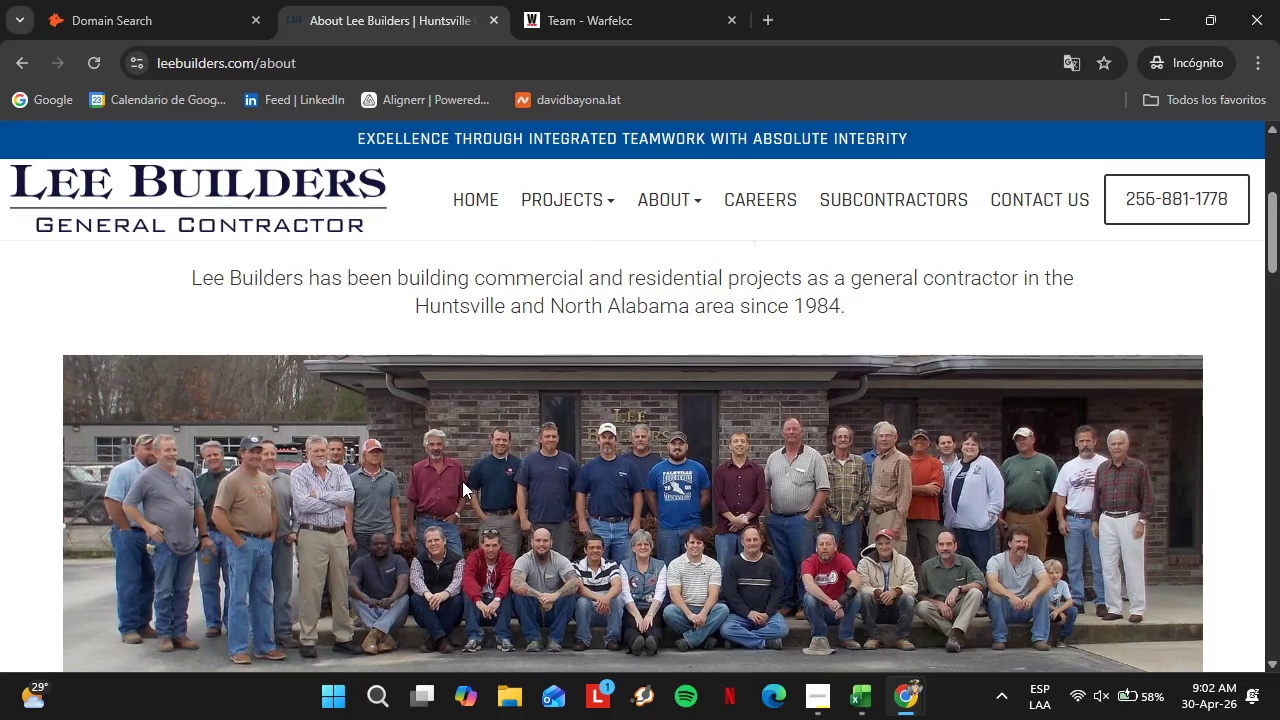 
scroll: coordinate [462, 481], scroll_direction: up, amount: 4.0
 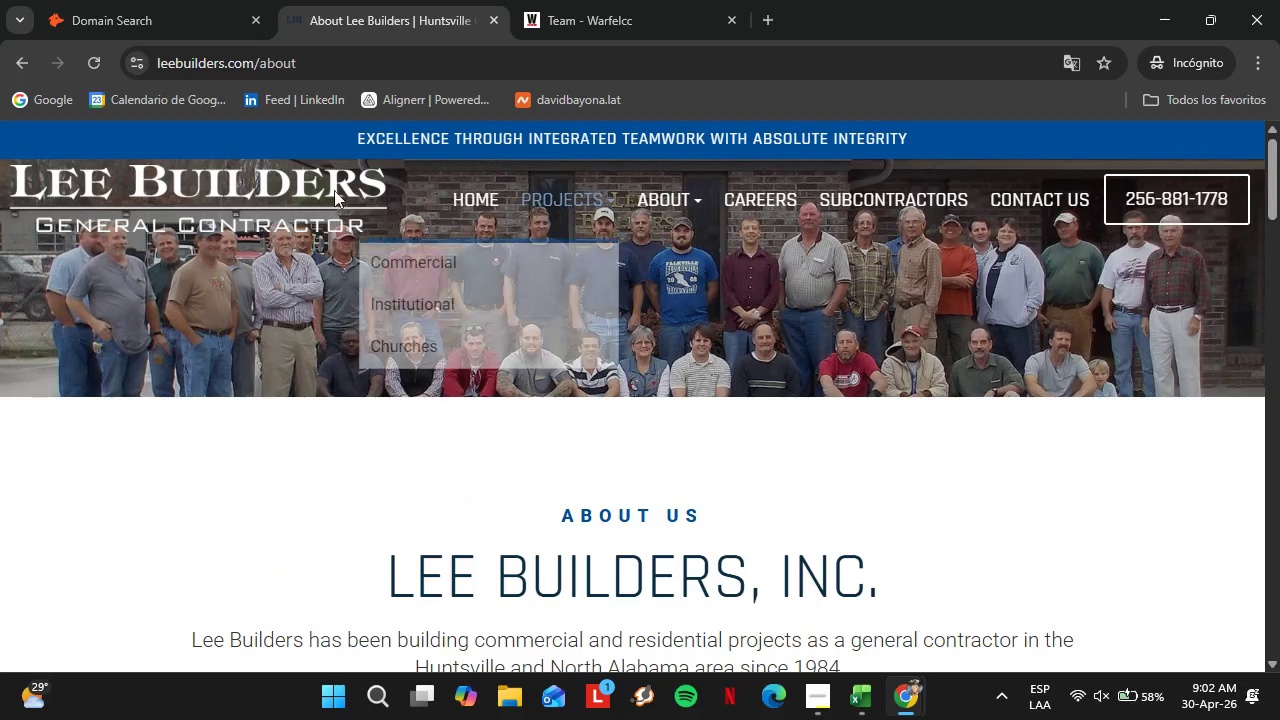 
left_click([56, 0])
 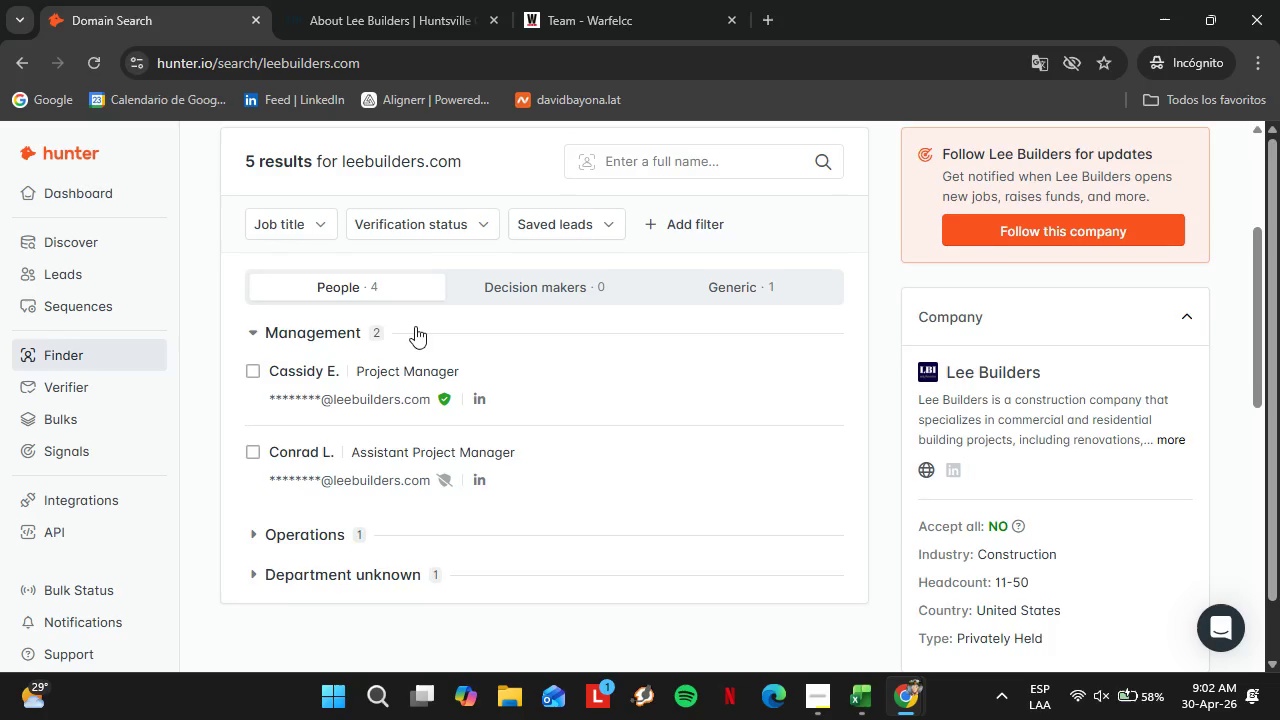 
scroll: coordinate [415, 339], scroll_direction: up, amount: 3.0
 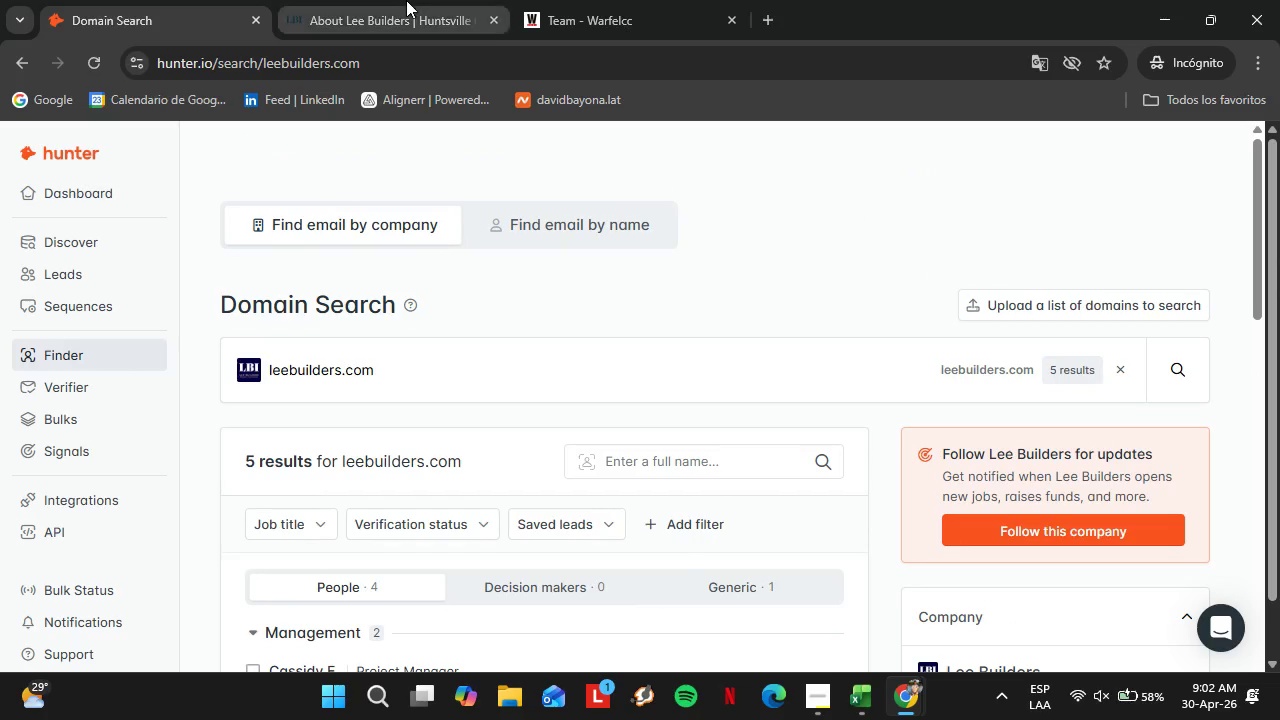 
left_click([406, 0])
 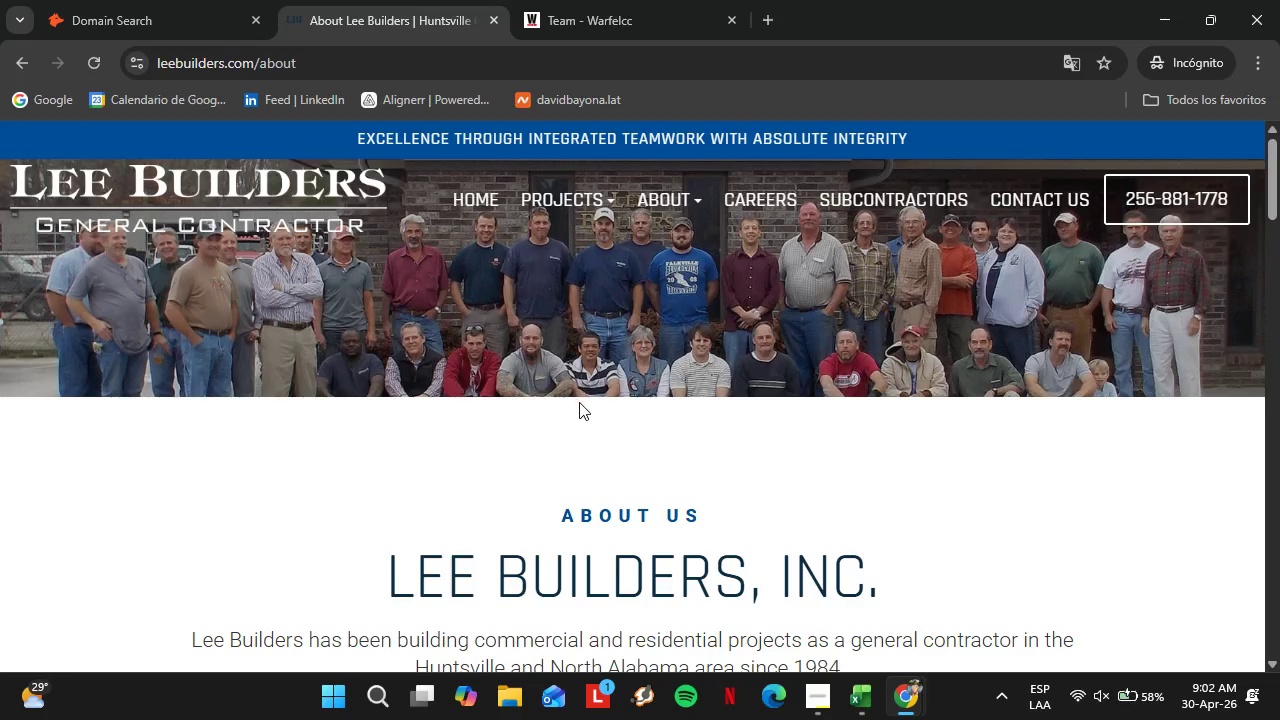 
scroll: coordinate [581, 407], scroll_direction: down, amount: 4.0
 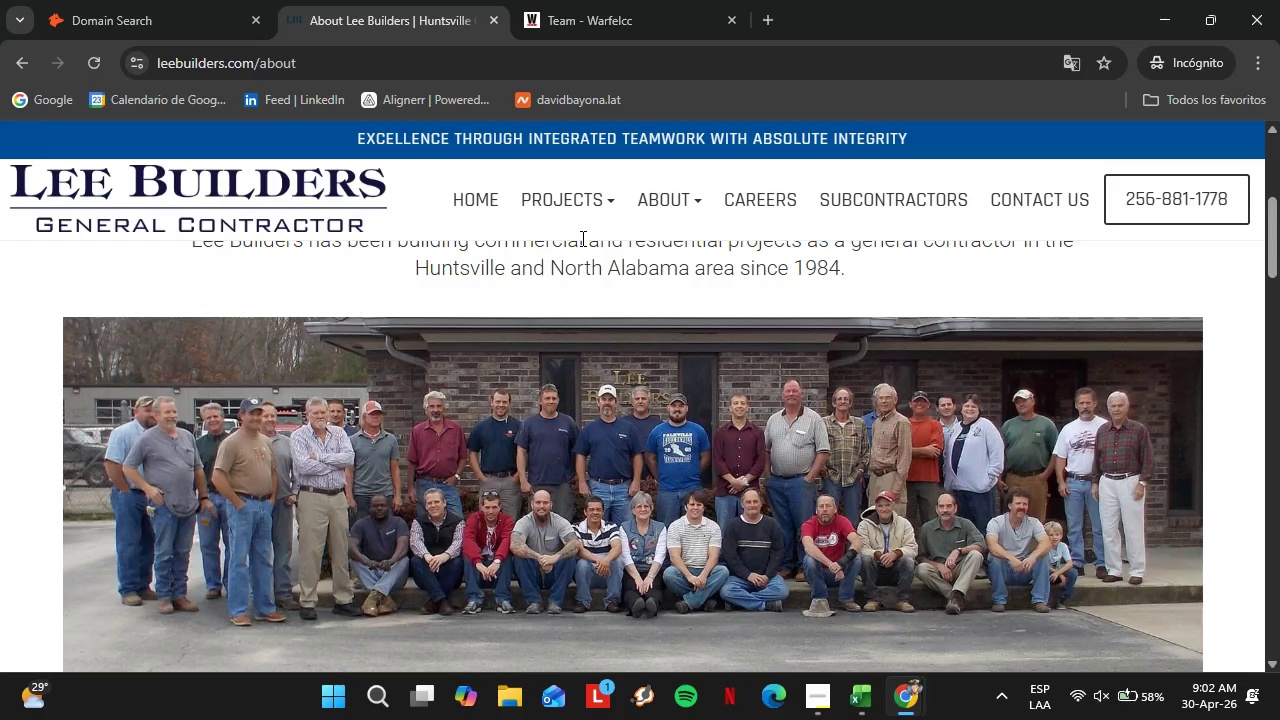 
mouse_move([667, 207])
 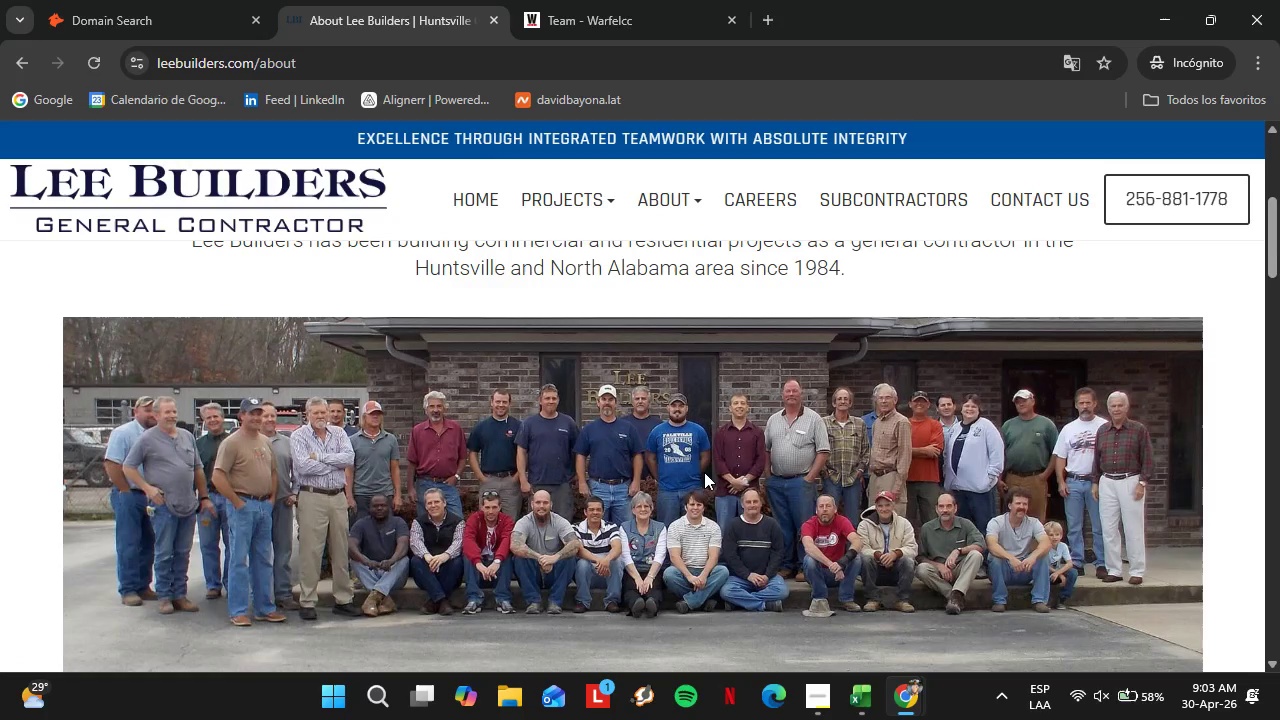 
scroll: coordinate [638, 552], scroll_direction: down, amount: 29.0
 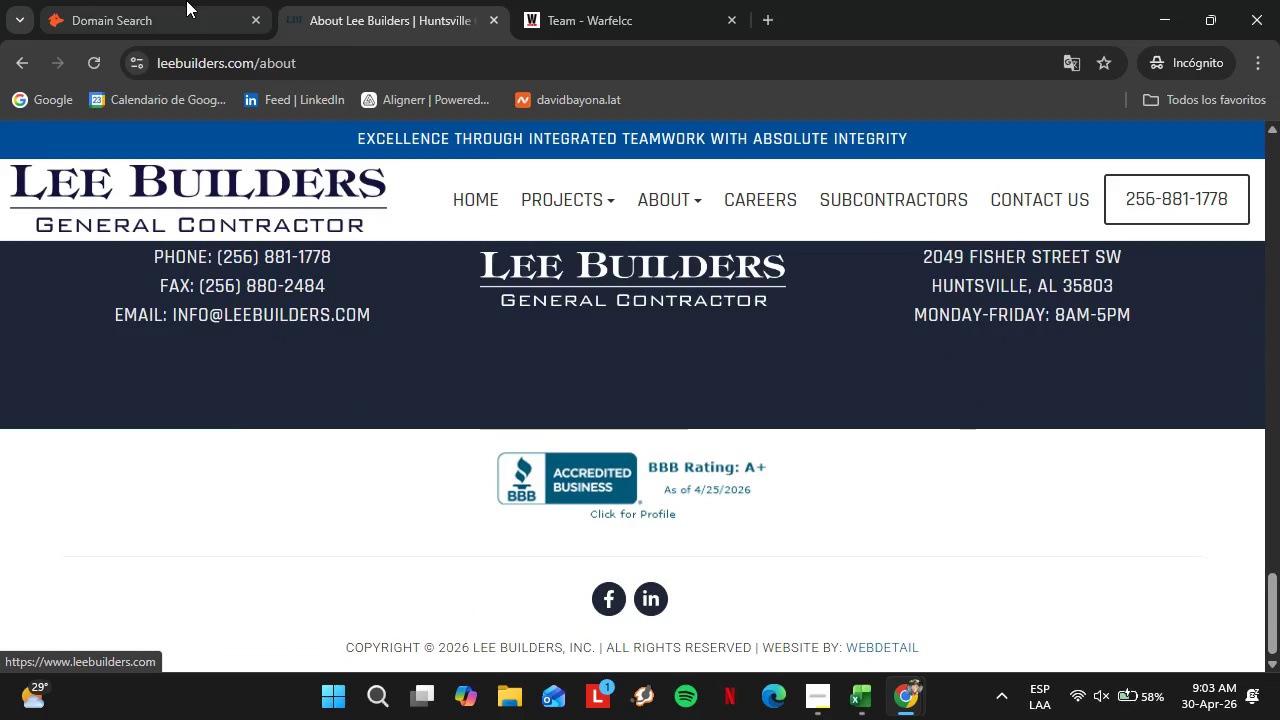 
left_click([166, 0])
 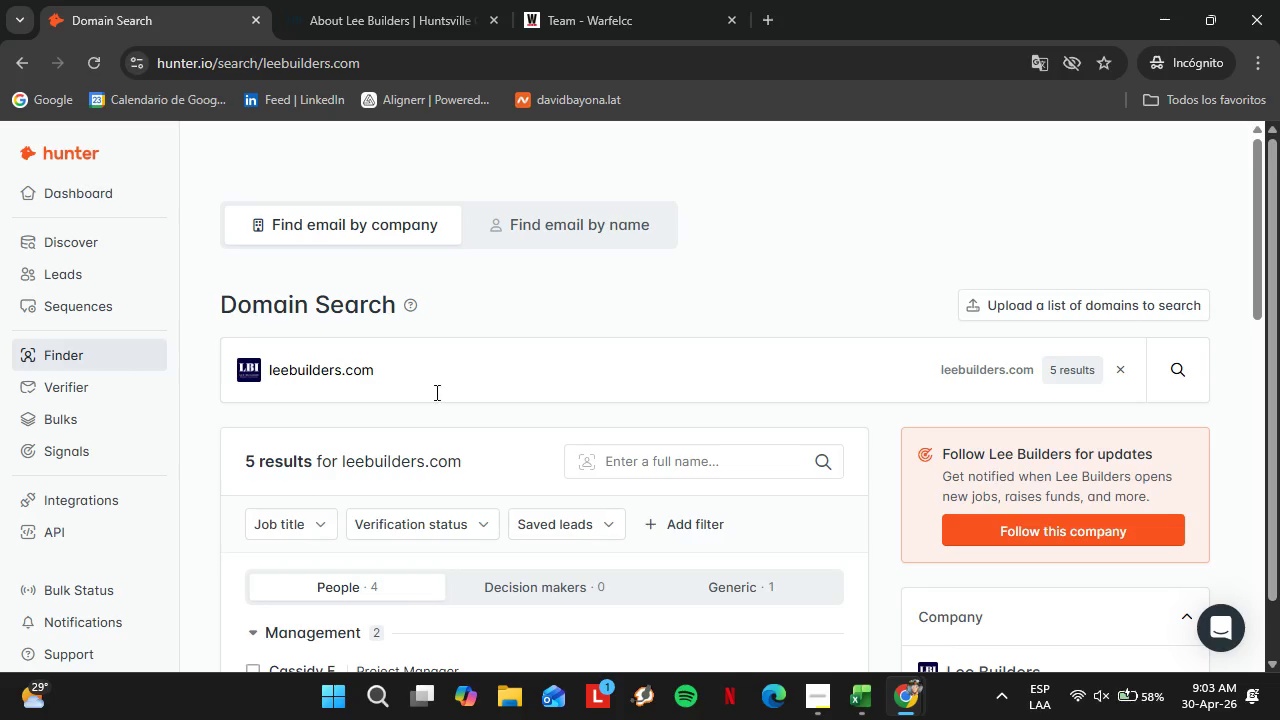 
left_click_drag(start_coordinate=[431, 392], to_coordinate=[267, 387])
 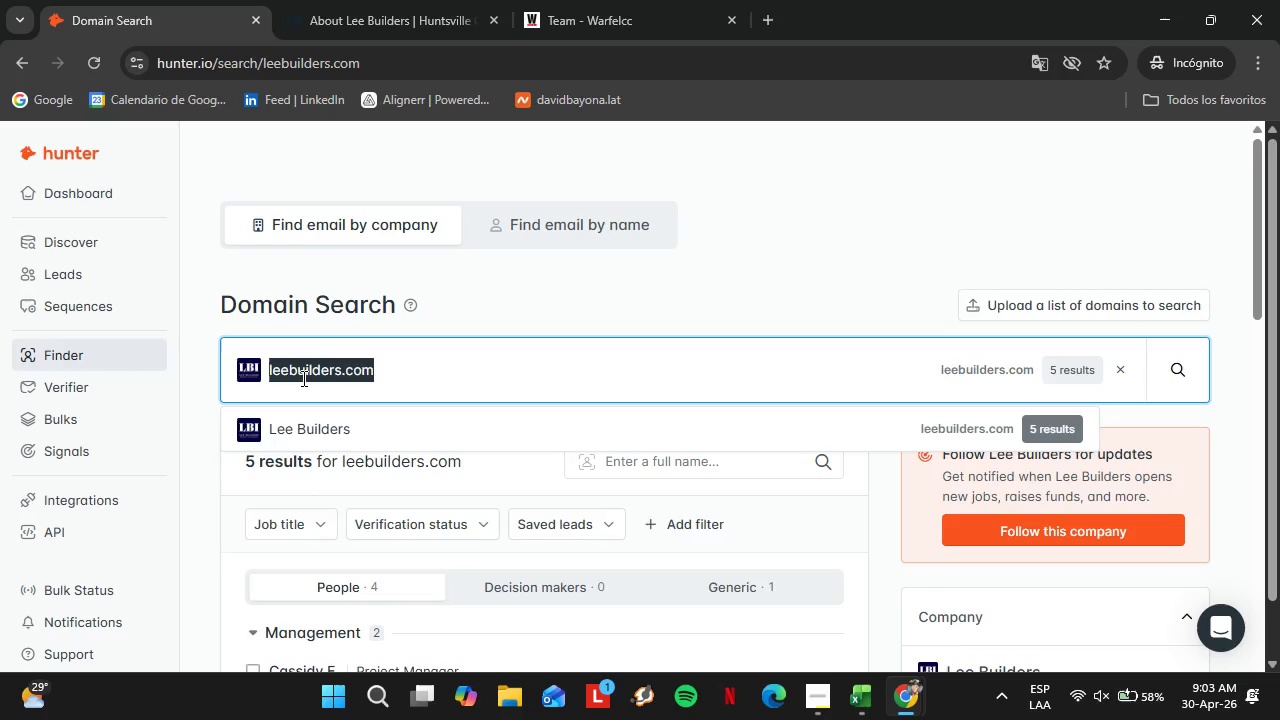 
type(shawconstruction.net)
 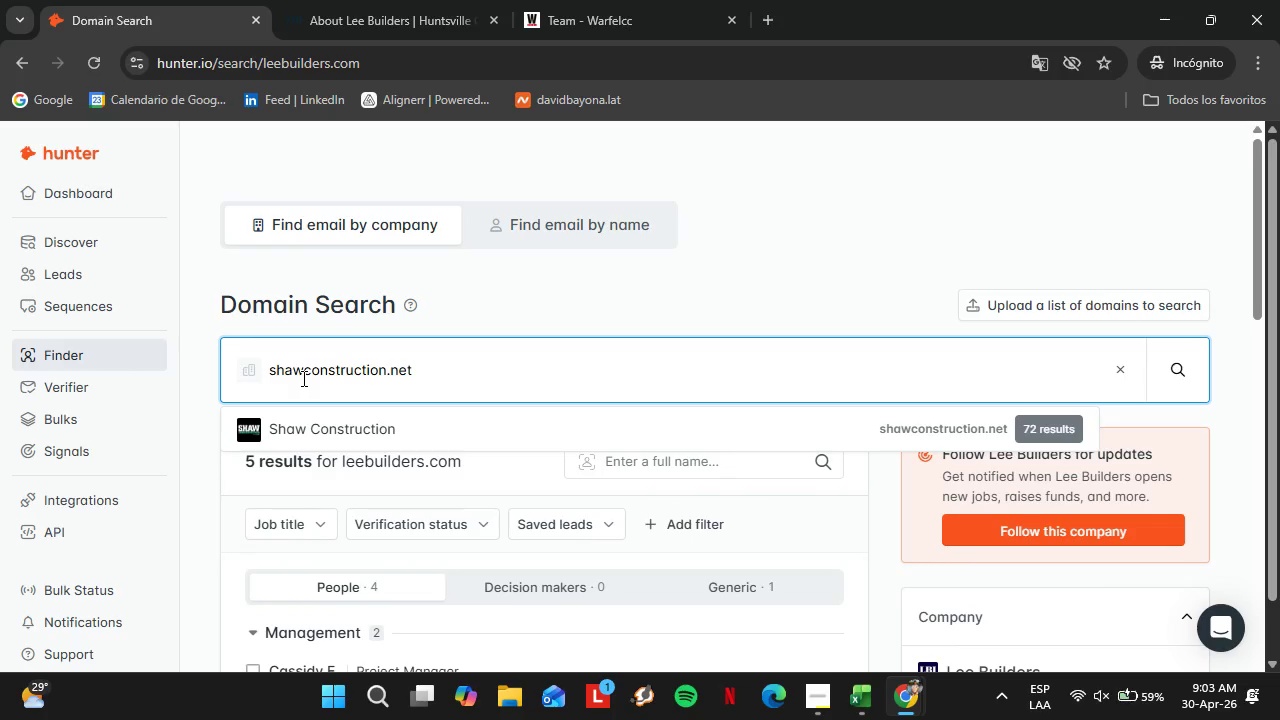 
key(Enter)
 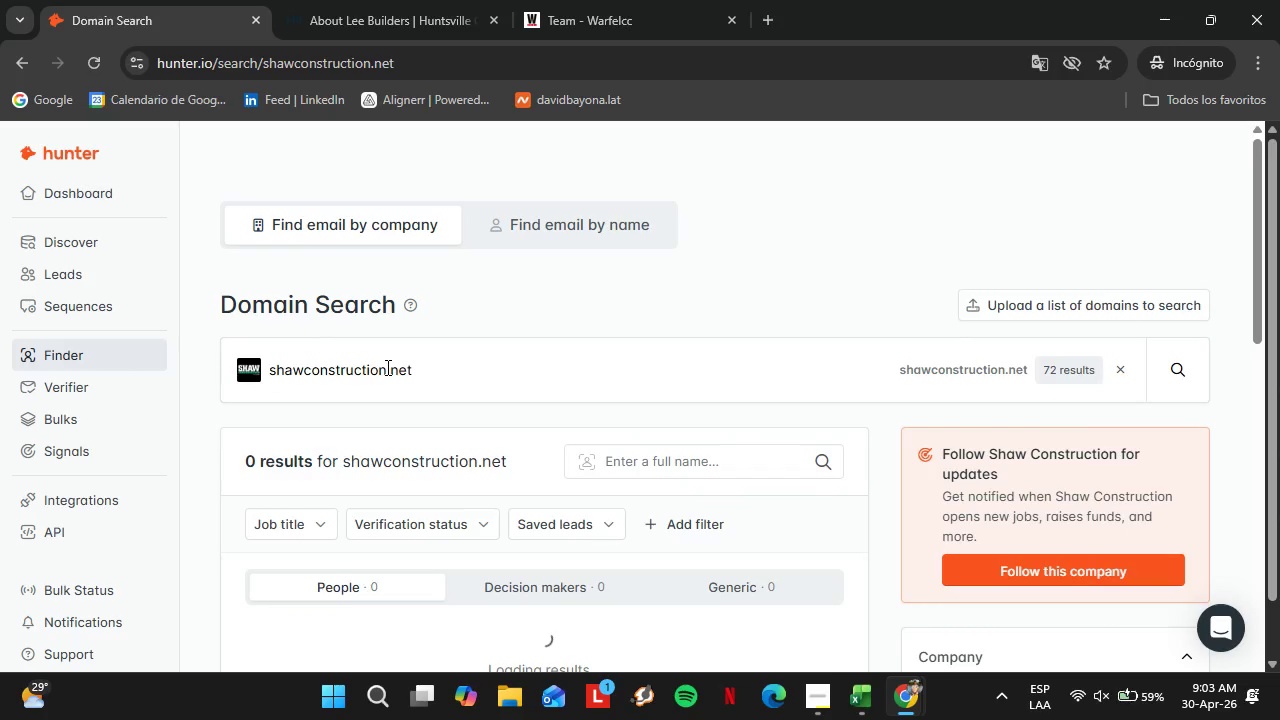 
scroll: coordinate [533, 402], scroll_direction: down, amount: 4.0
 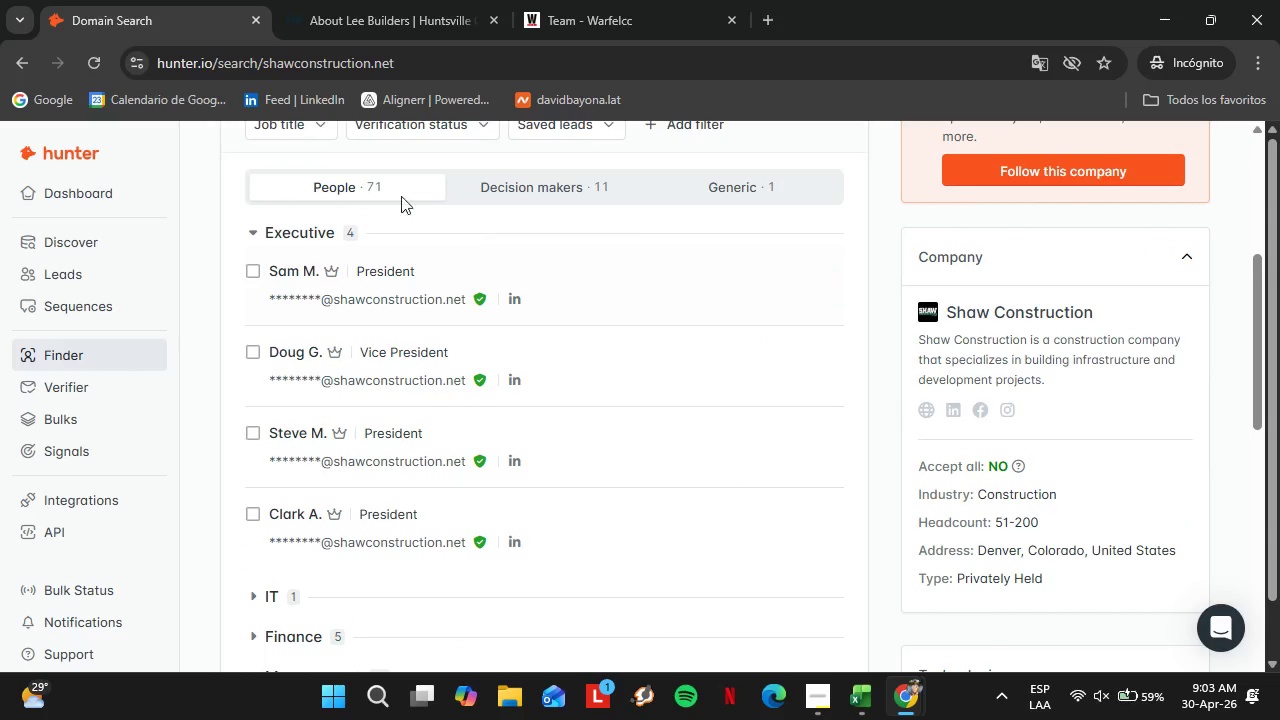 
scroll: coordinate [348, 205], scroll_direction: up, amount: 1.0
 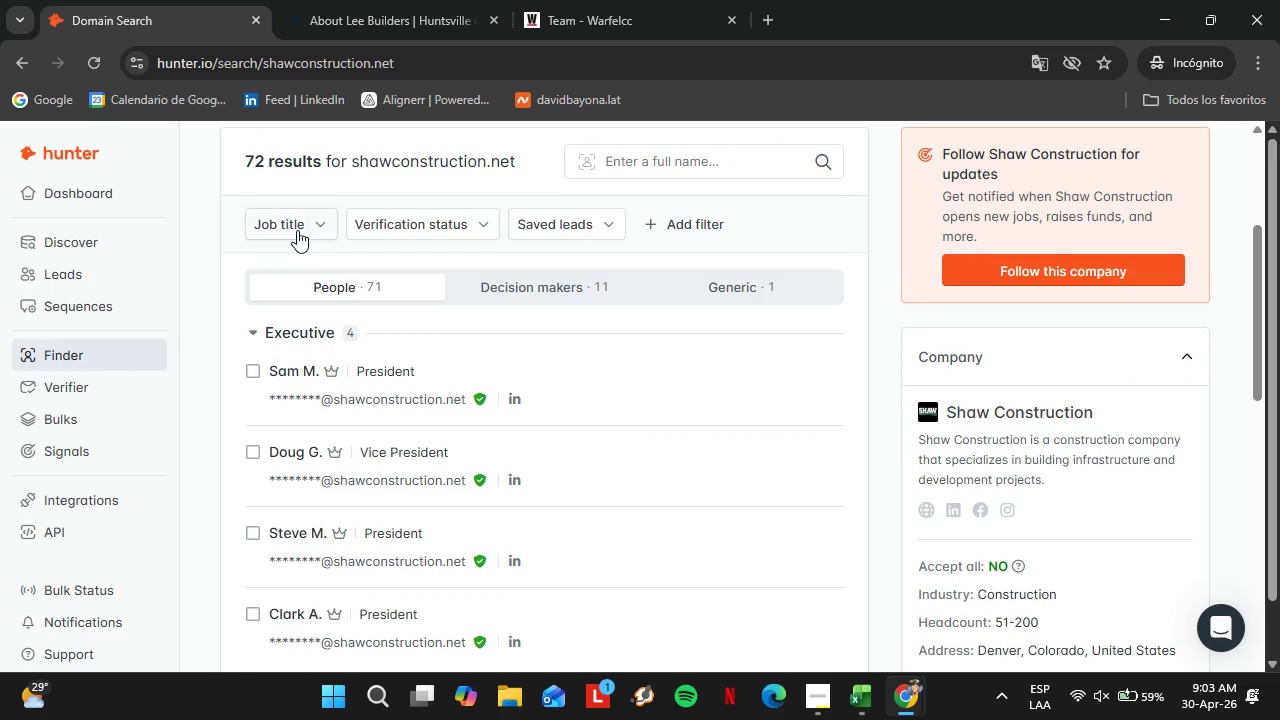 
left_click([297, 230])
 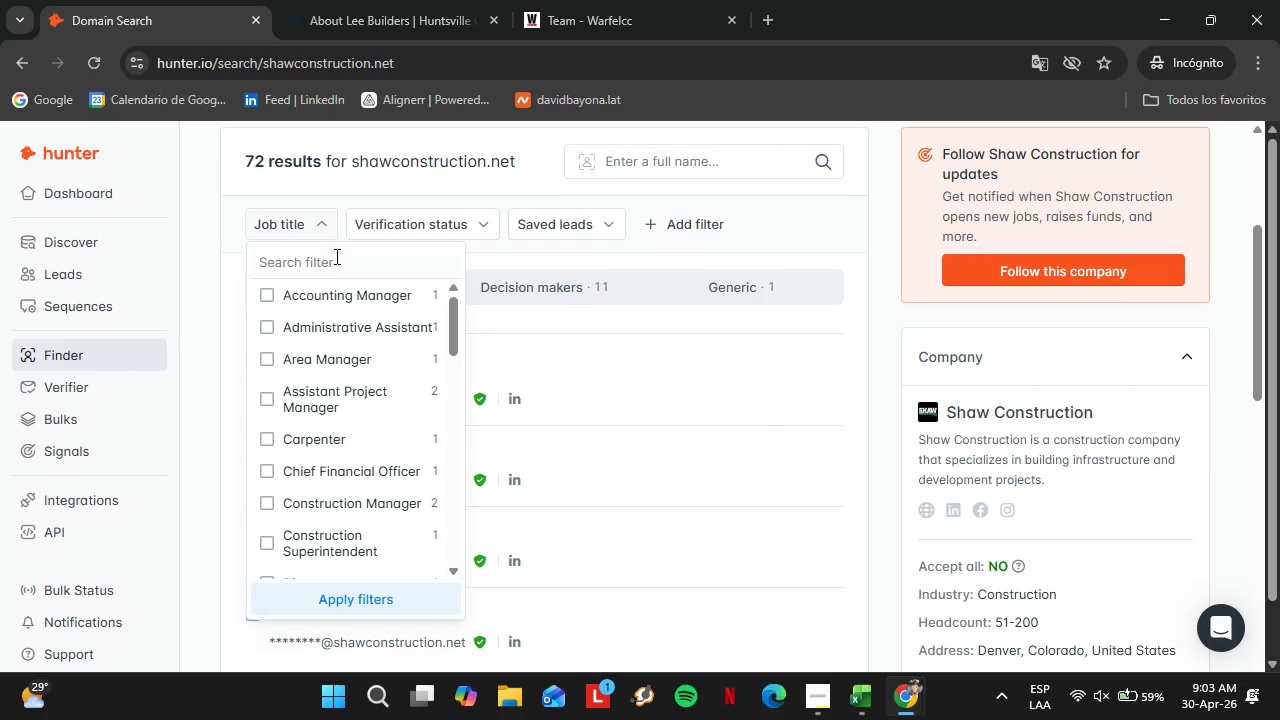 
left_click([336, 256])
 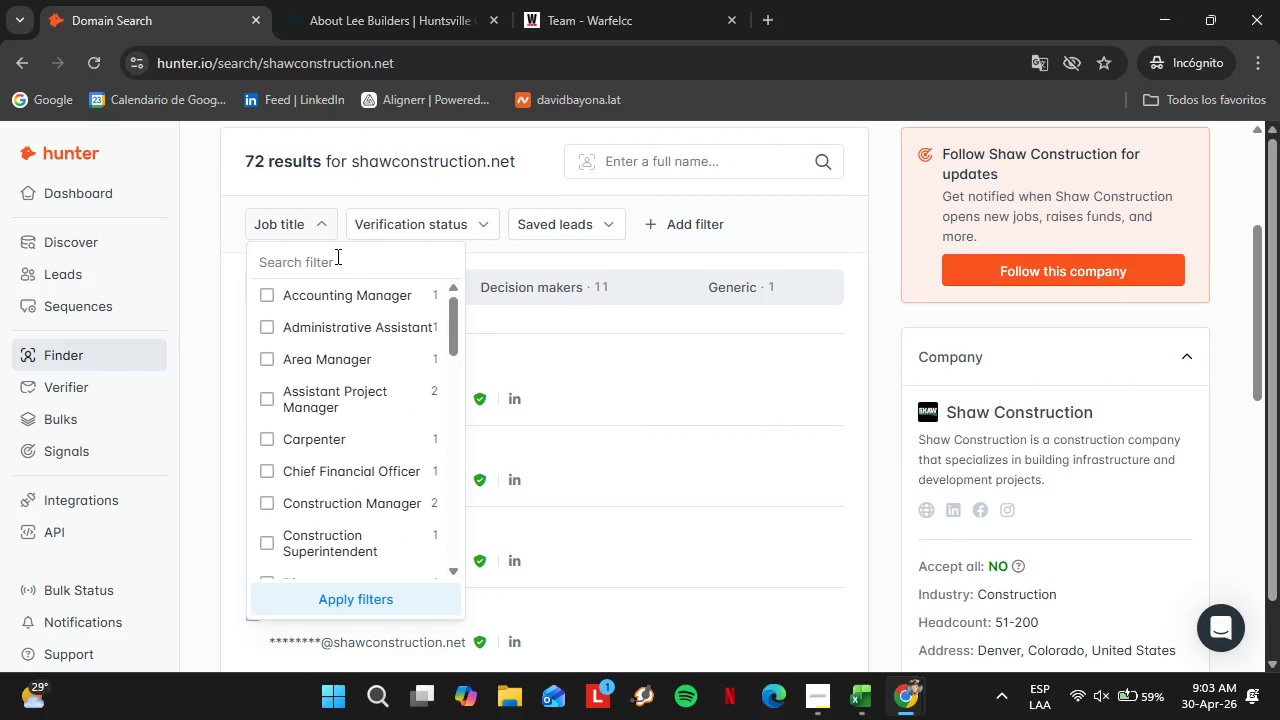 
type(Fina)
 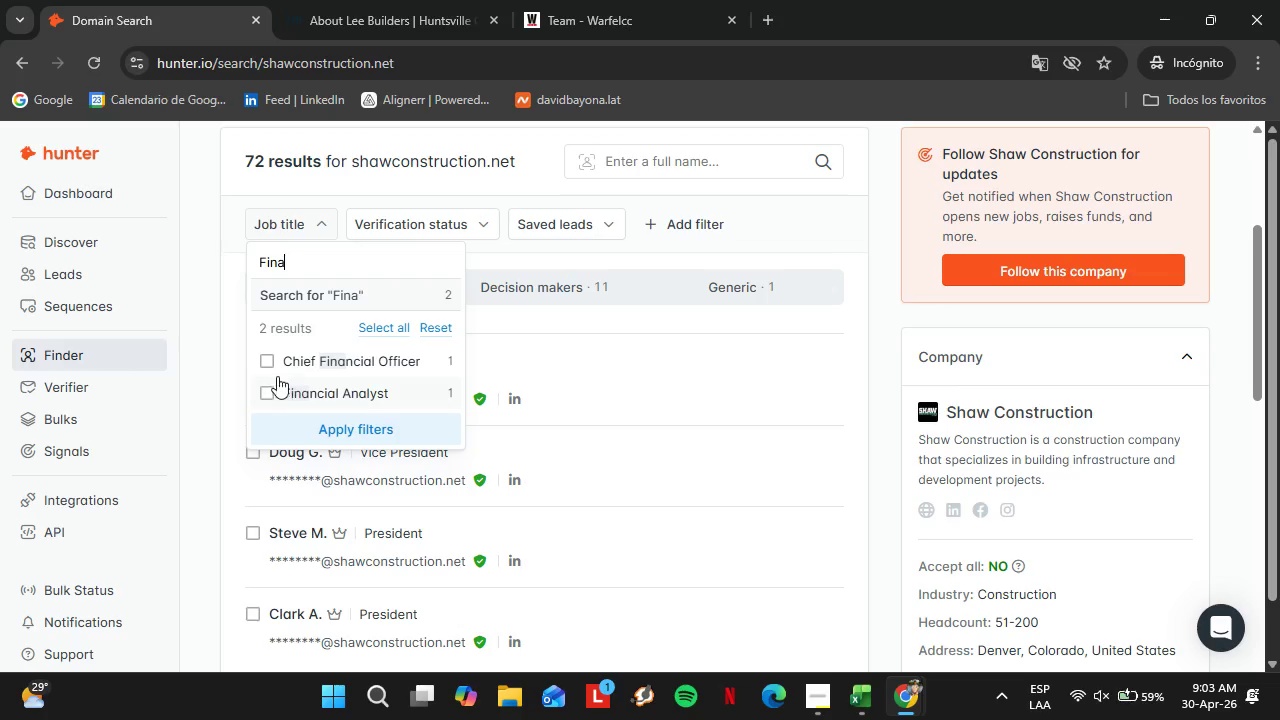 
left_click([265, 367])
 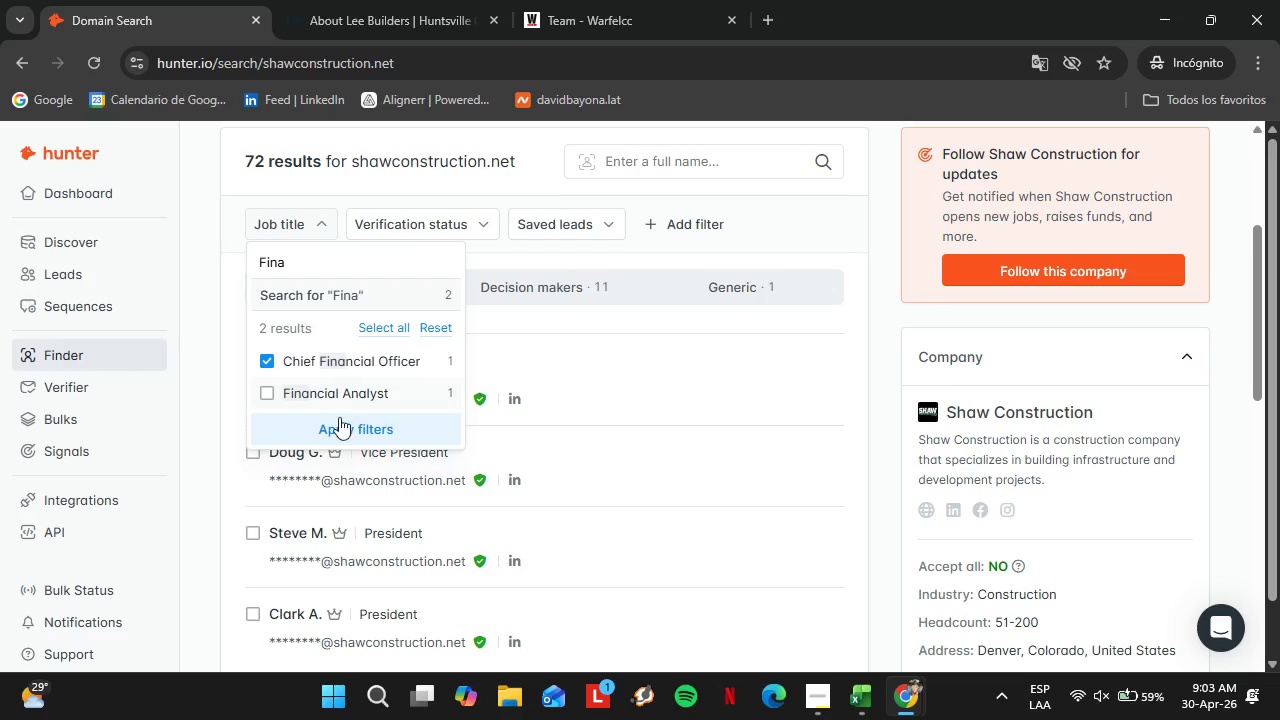 
left_click([343, 420])
 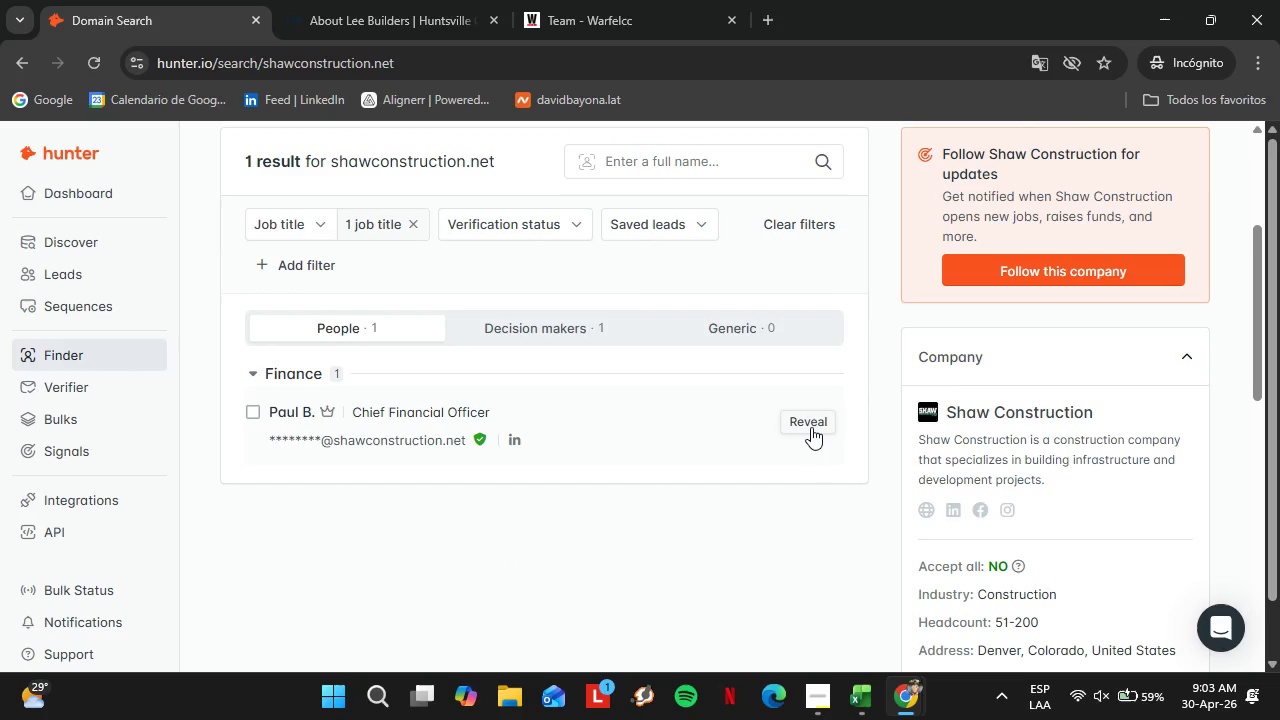 
left_click([809, 427])
 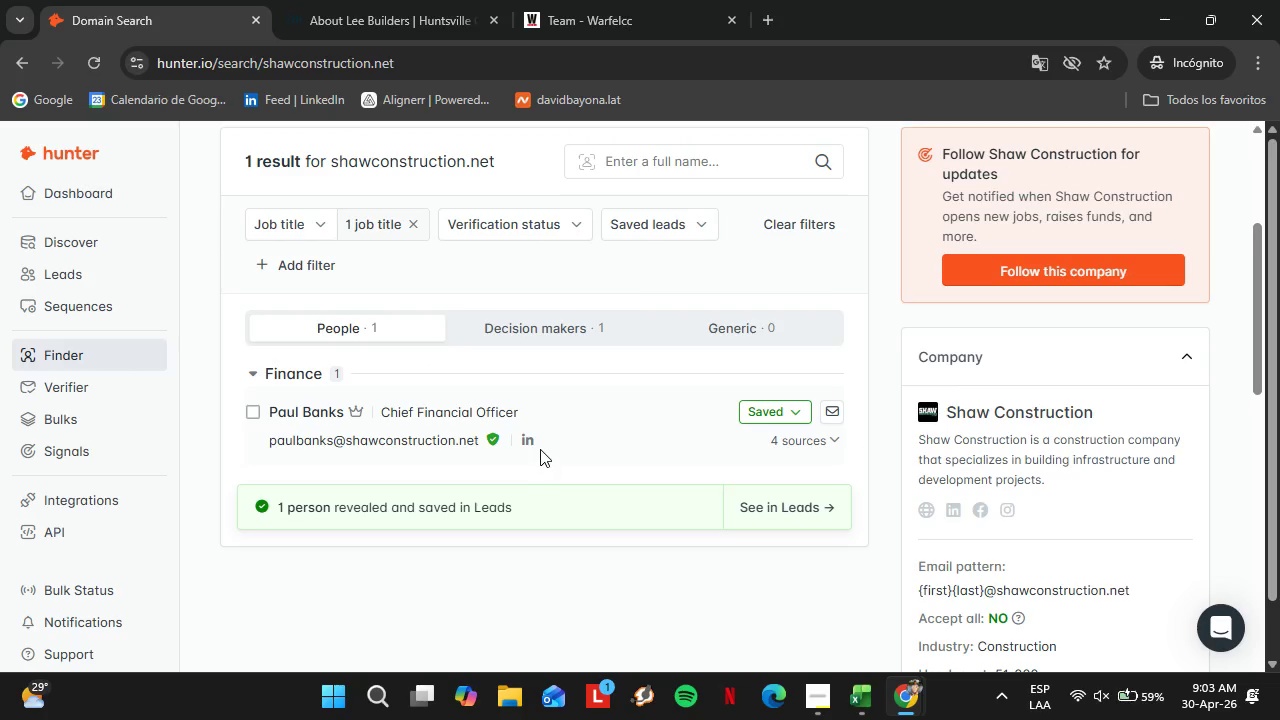 
right_click([528, 443])
 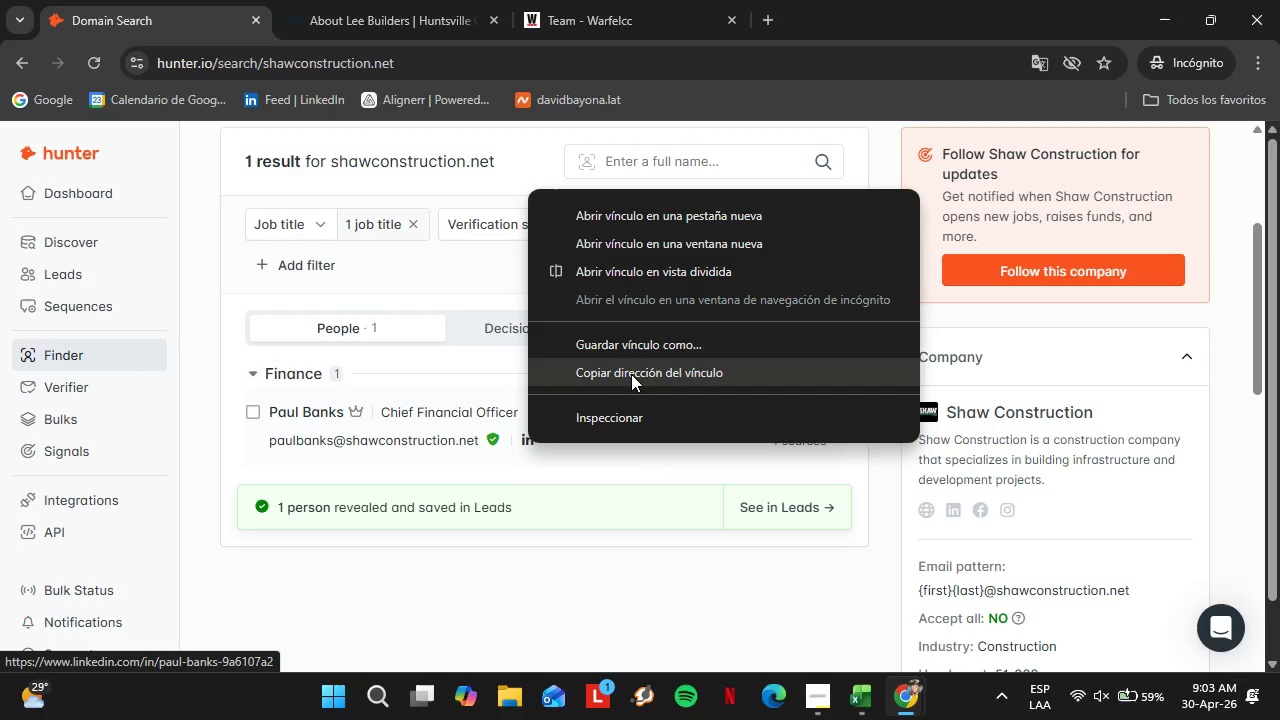 
left_click([632, 374])
 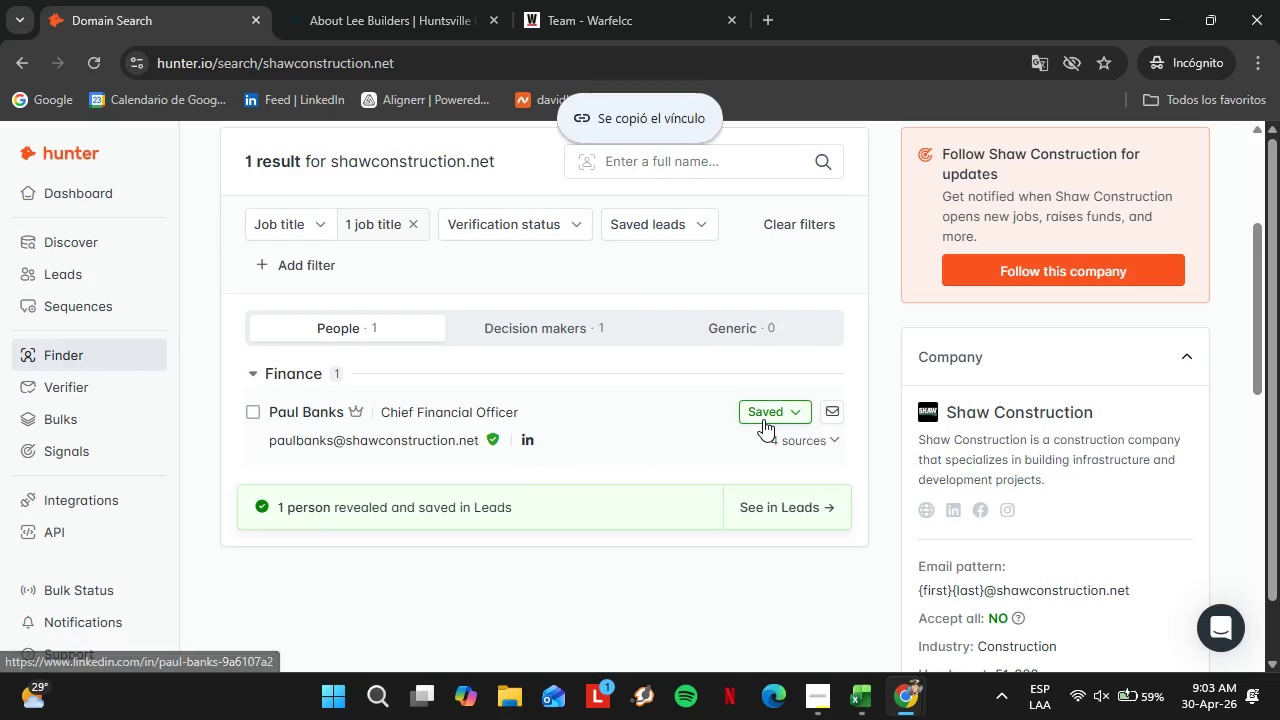 
left_click([763, 419])
 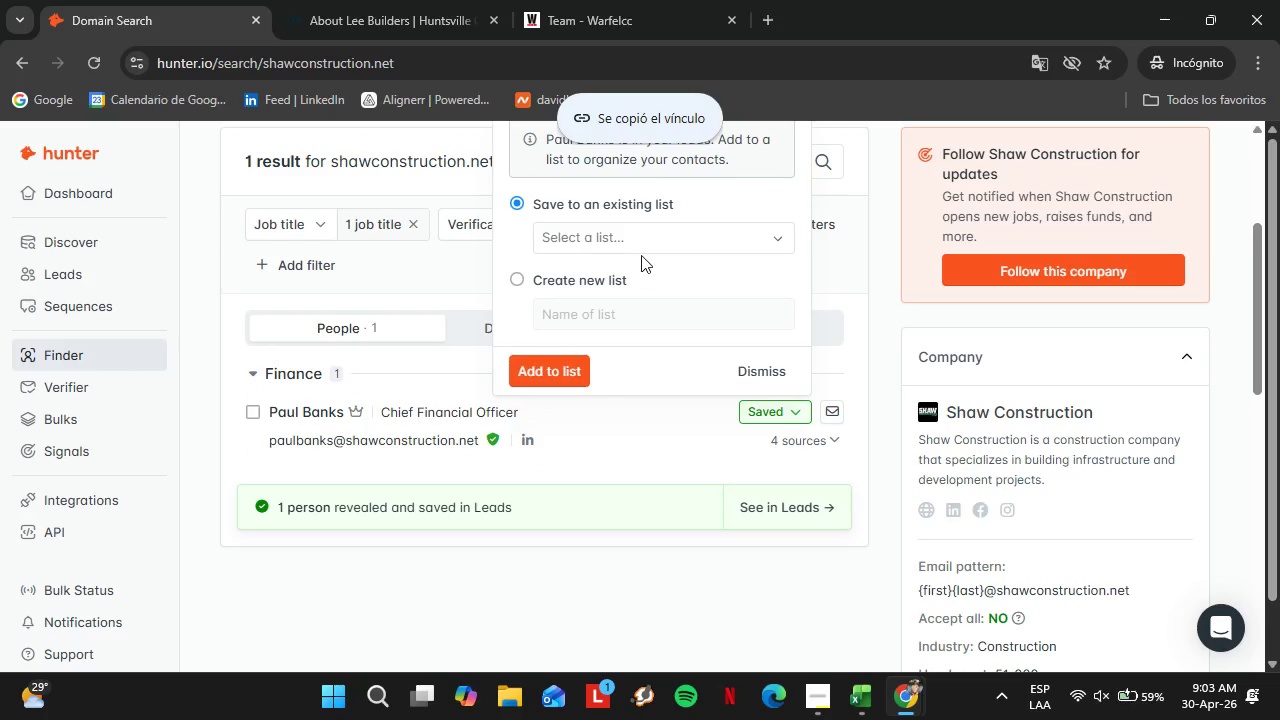 
left_click([639, 252])
 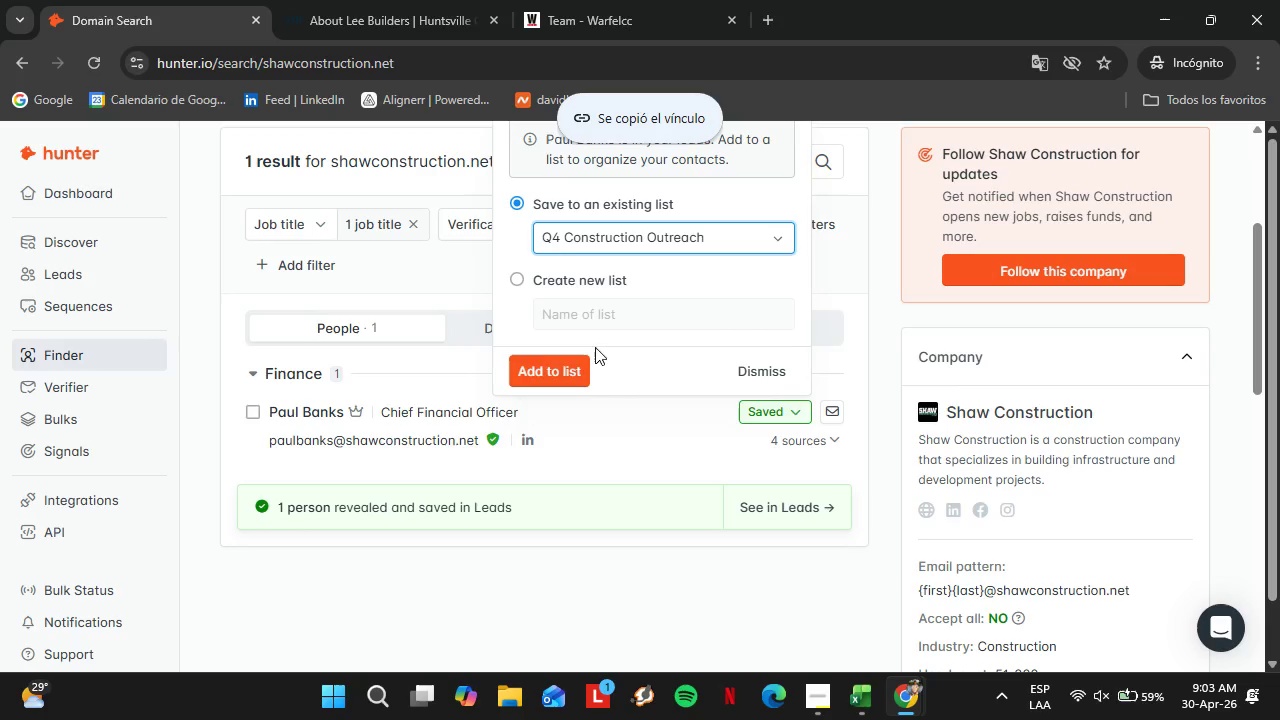 
double_click([571, 356])
 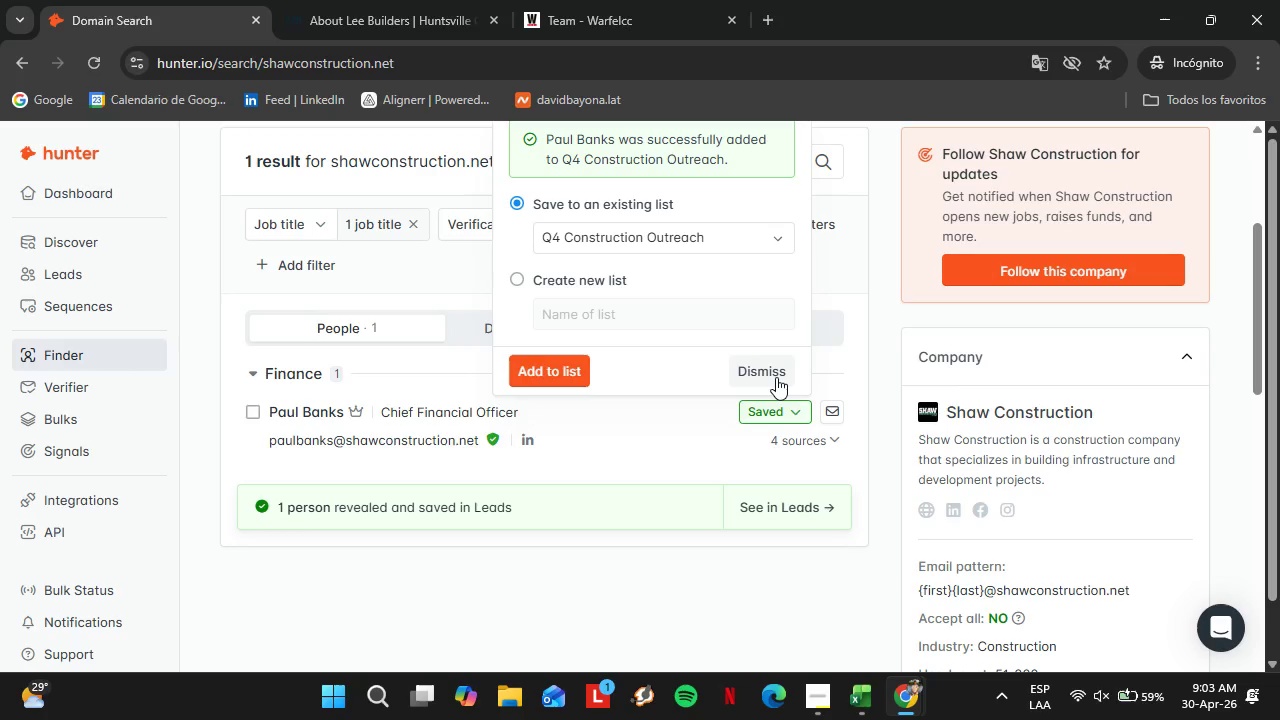 
wait(19.06)
 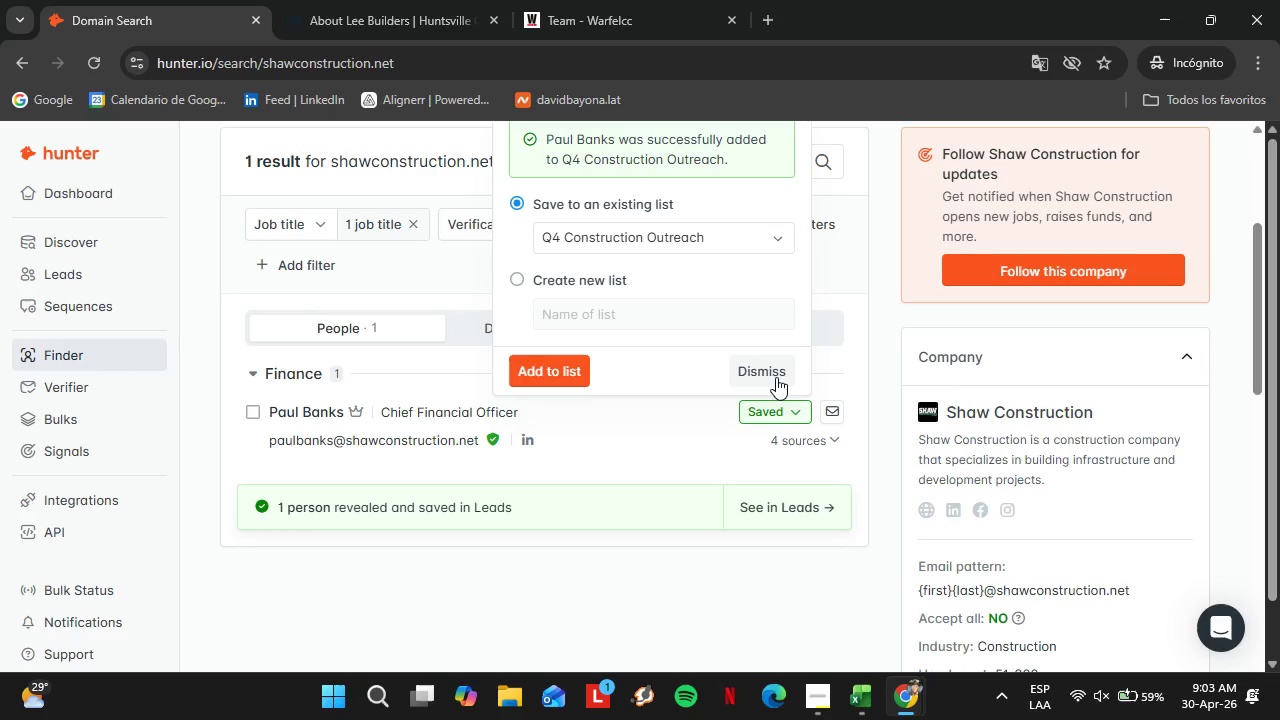 
left_click([749, 372])
 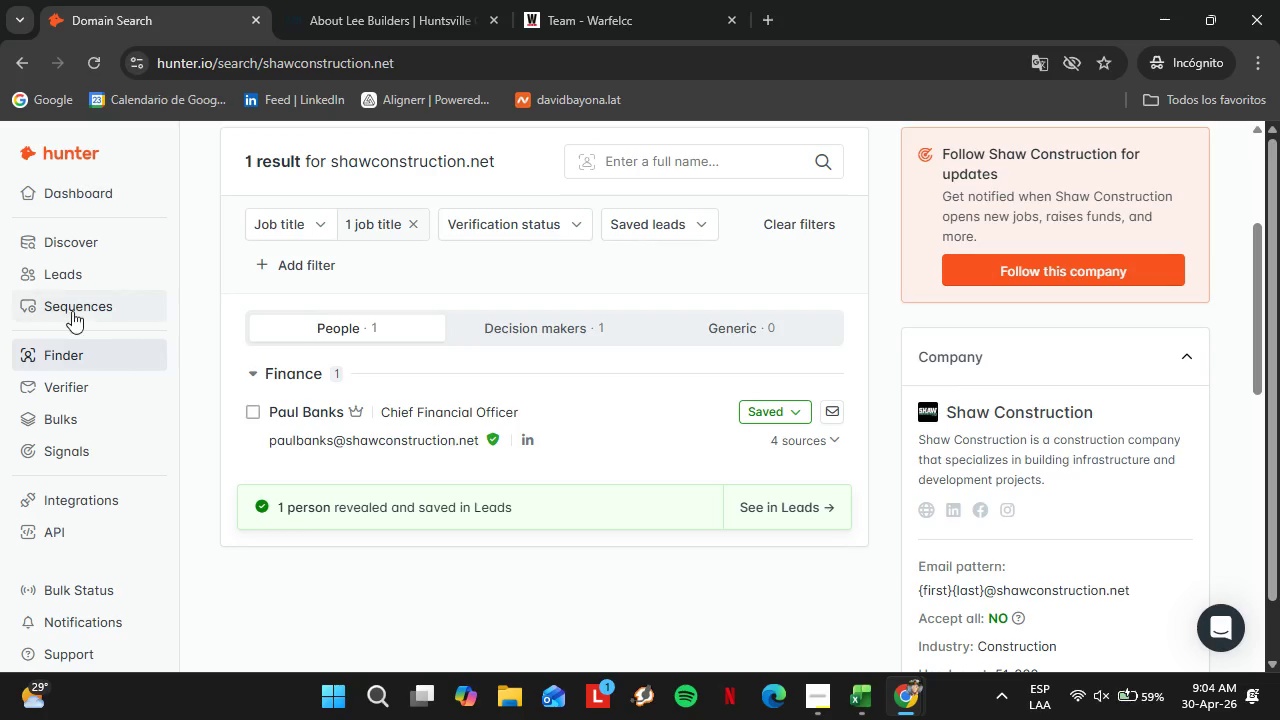 
left_click([70, 265])
 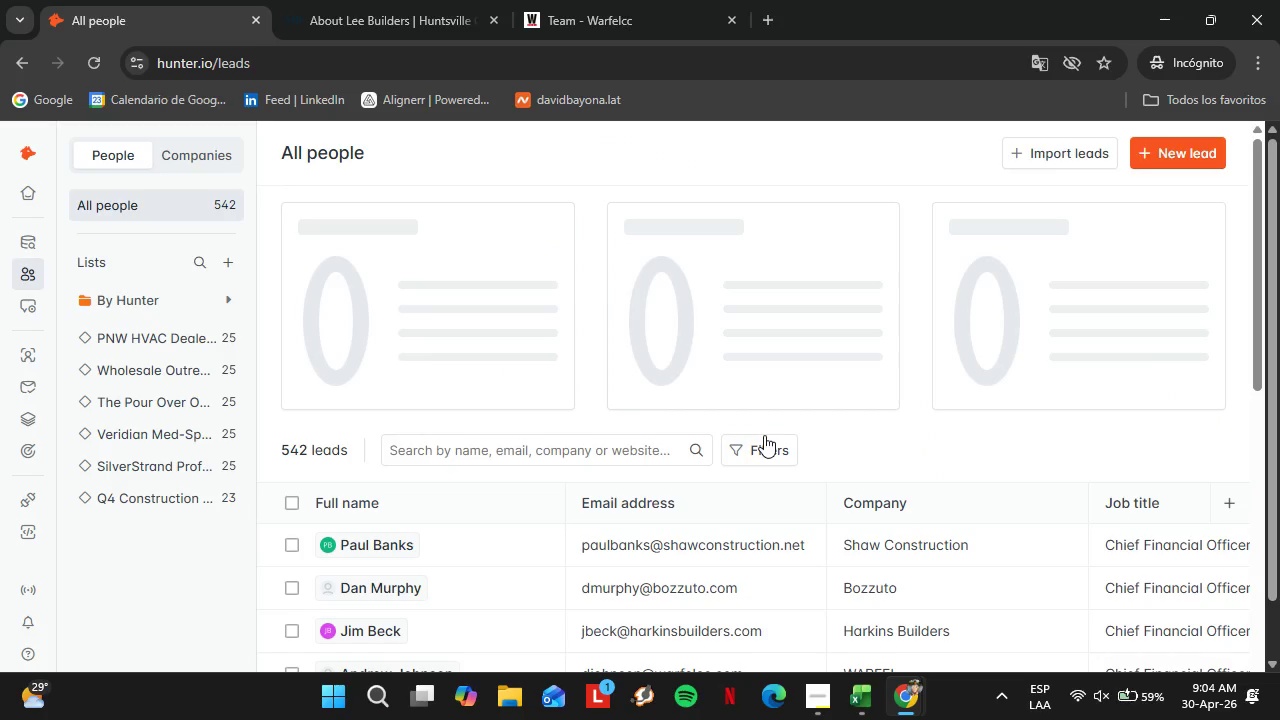 
wait(13.91)
 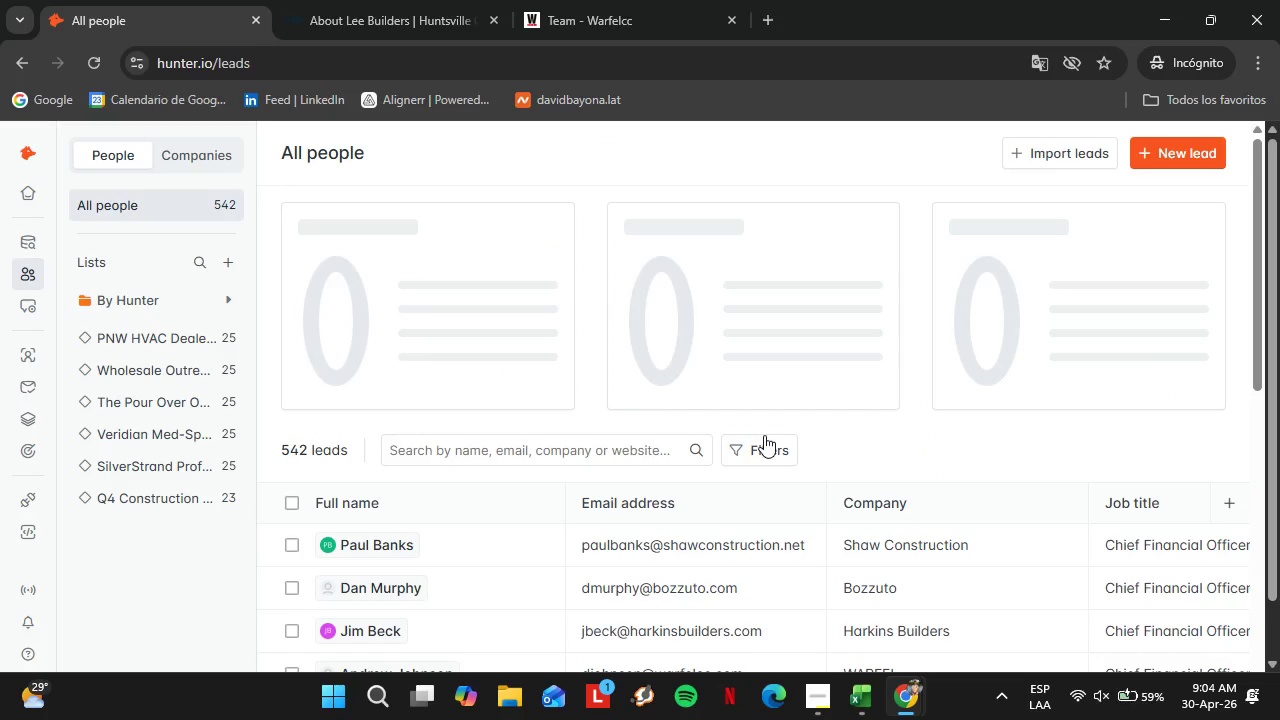 
left_click([147, 490])
 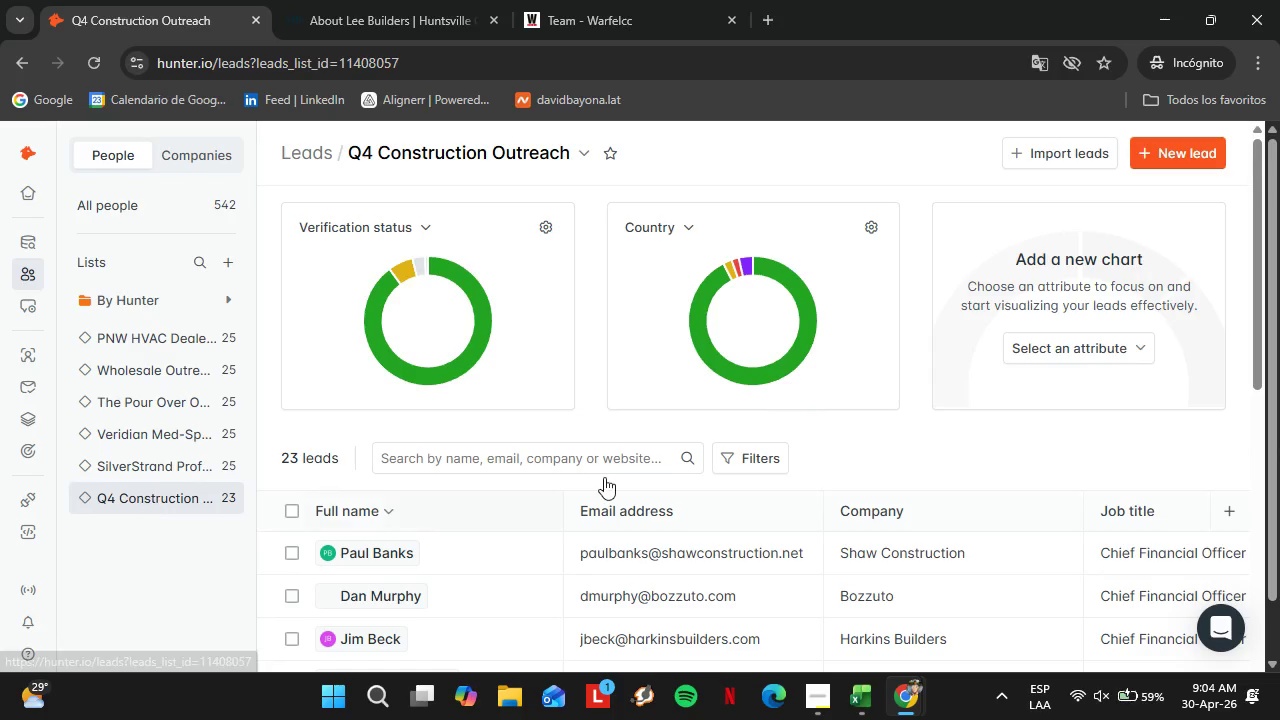 
scroll: coordinate [563, 515], scroll_direction: down, amount: 8.0
 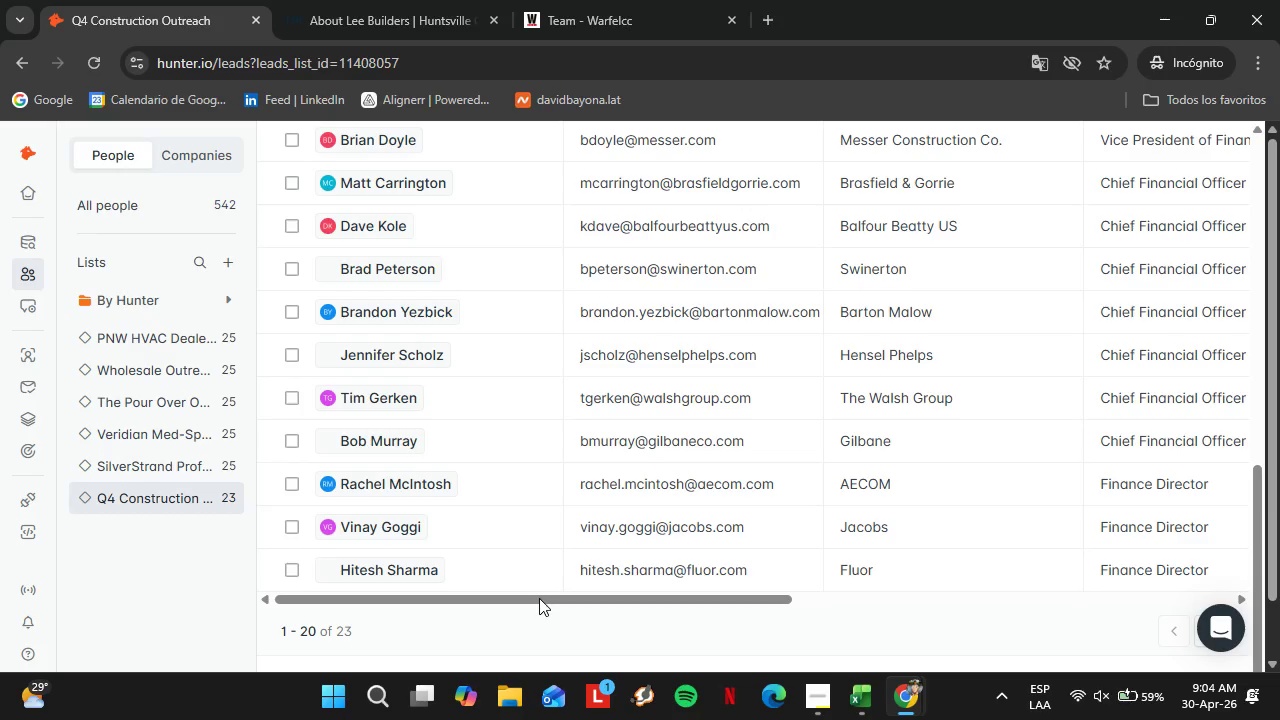 
left_click_drag(start_coordinate=[525, 602], to_coordinate=[982, 620])
 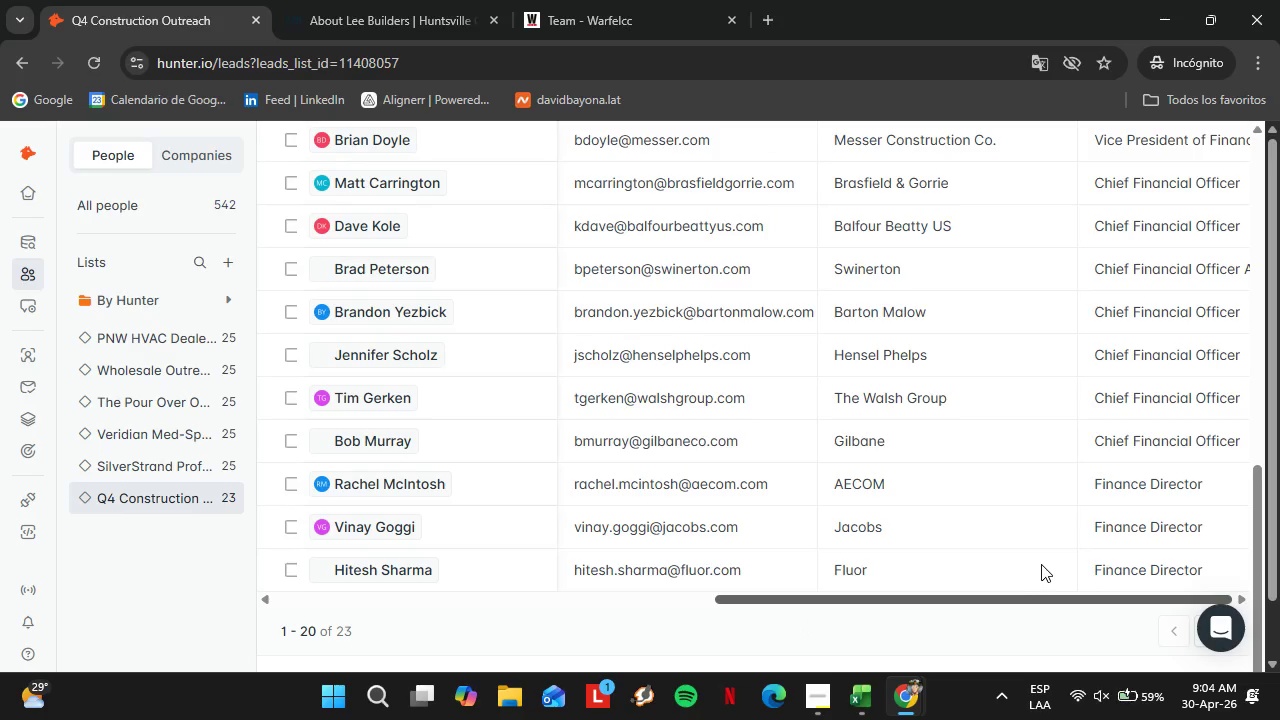 
scroll: coordinate [934, 537], scroll_direction: up, amount: 7.0
 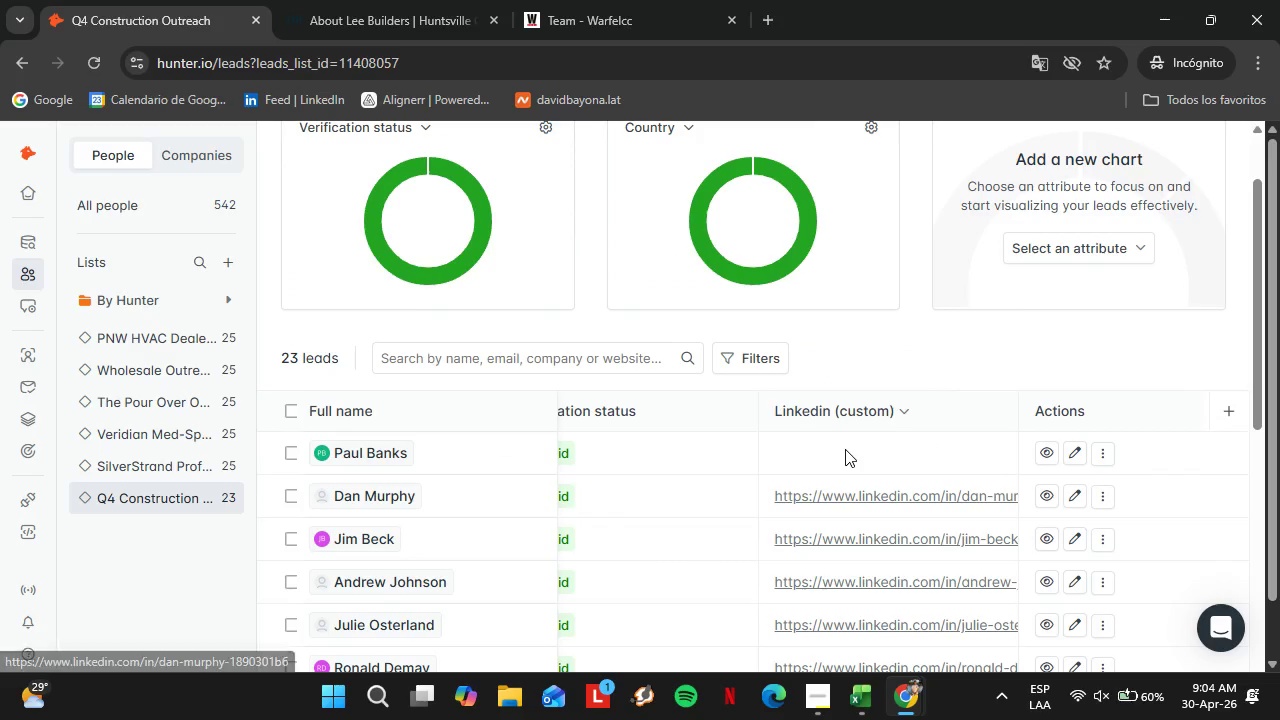 
double_click([845, 449])
 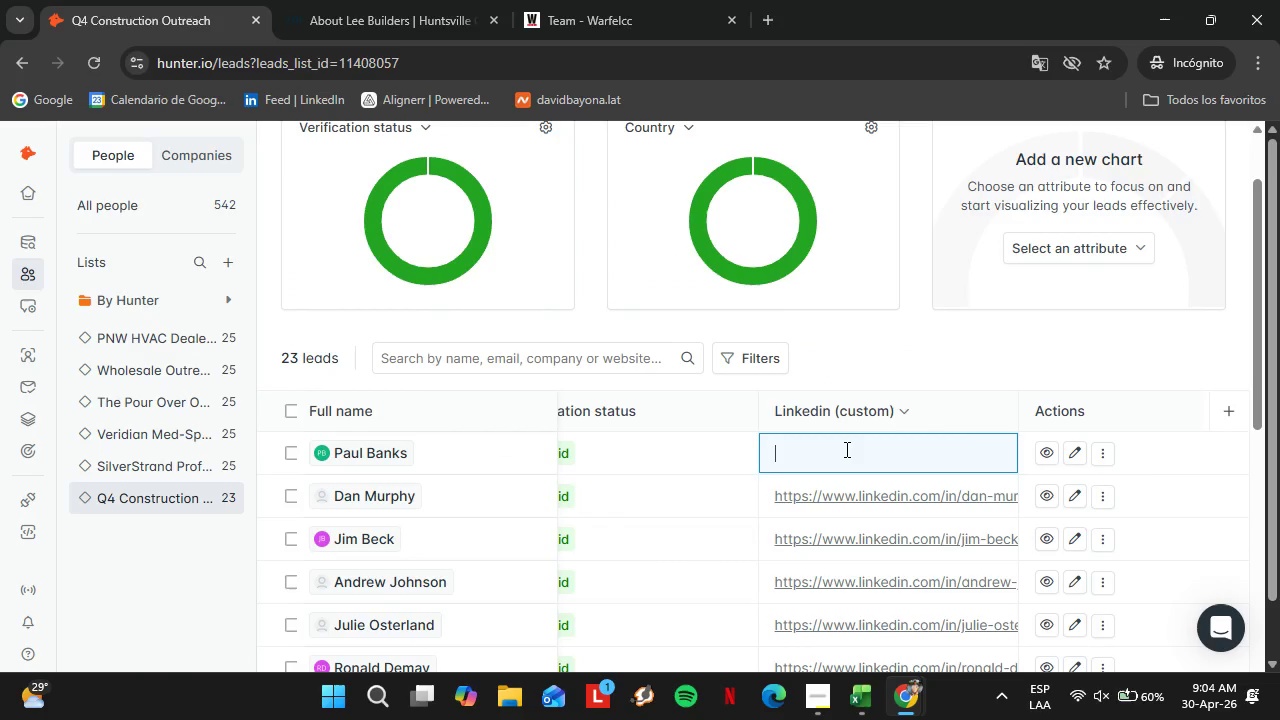 
triple_click([845, 449])
 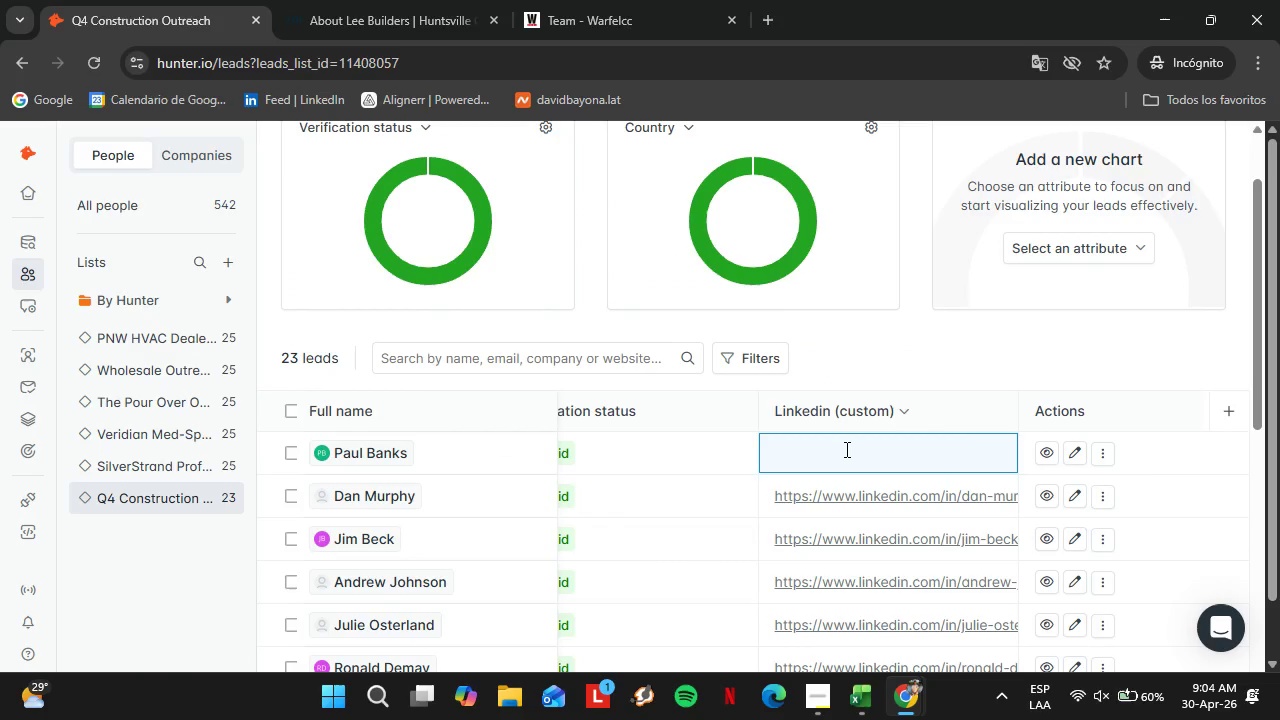 
key(Control+V)
 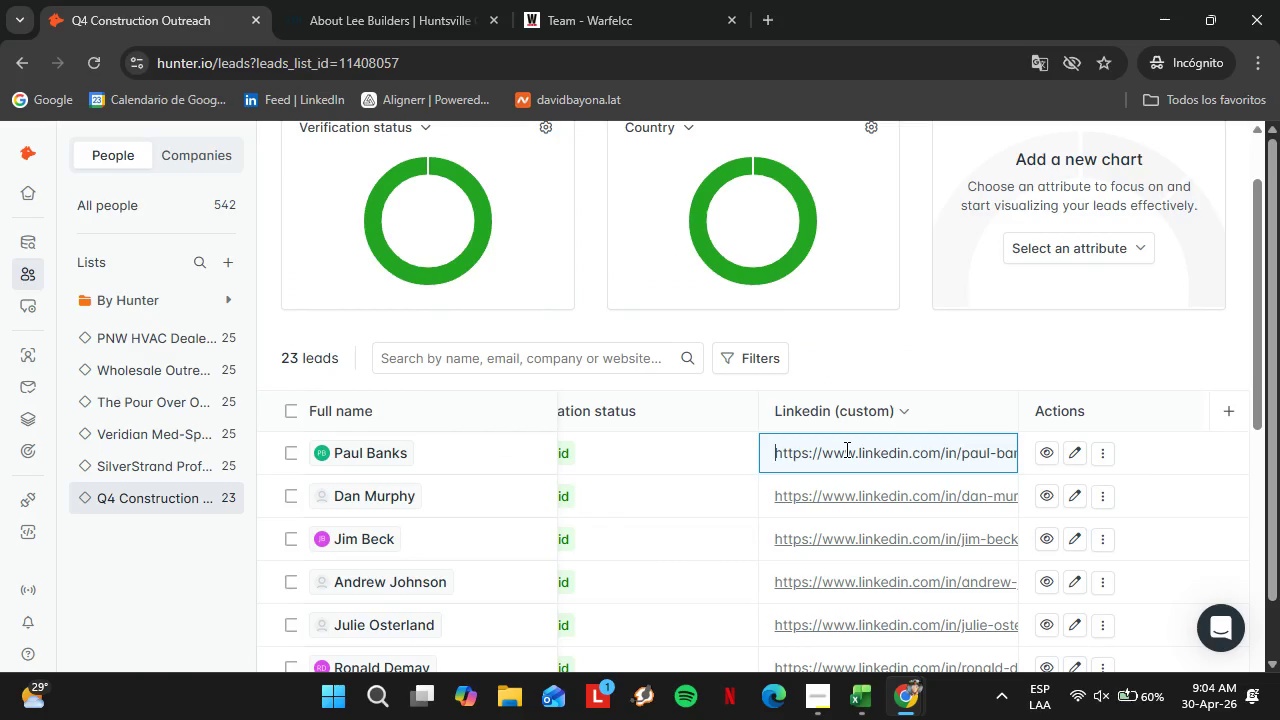 
key(Enter)
 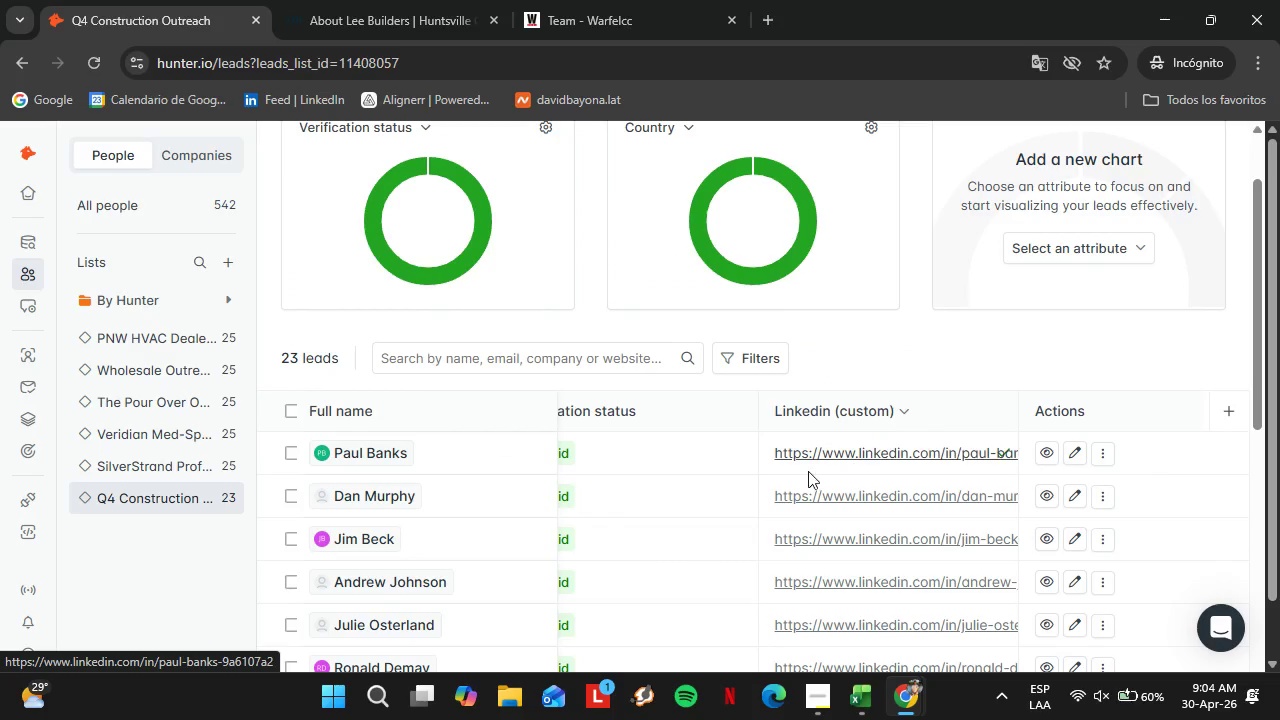 
scroll: coordinate [693, 500], scroll_direction: down, amount: 9.0
 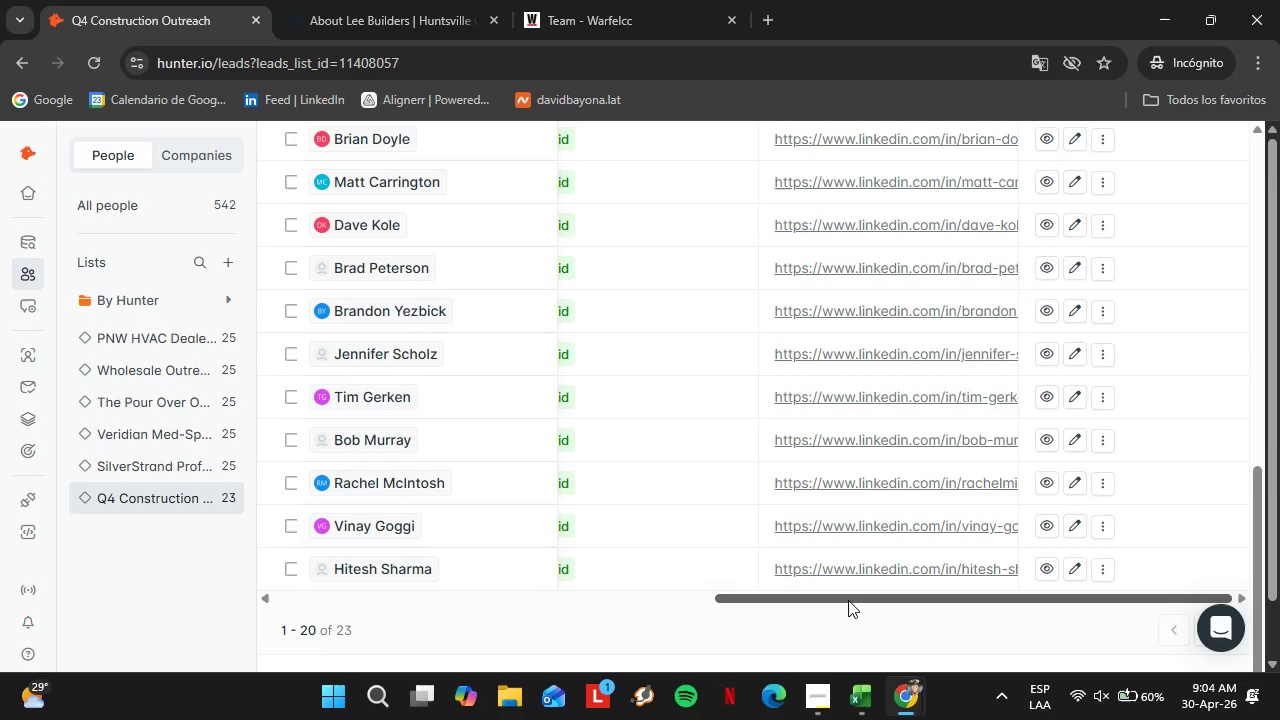 
left_click_drag(start_coordinate=[848, 600], to_coordinate=[278, 598])
 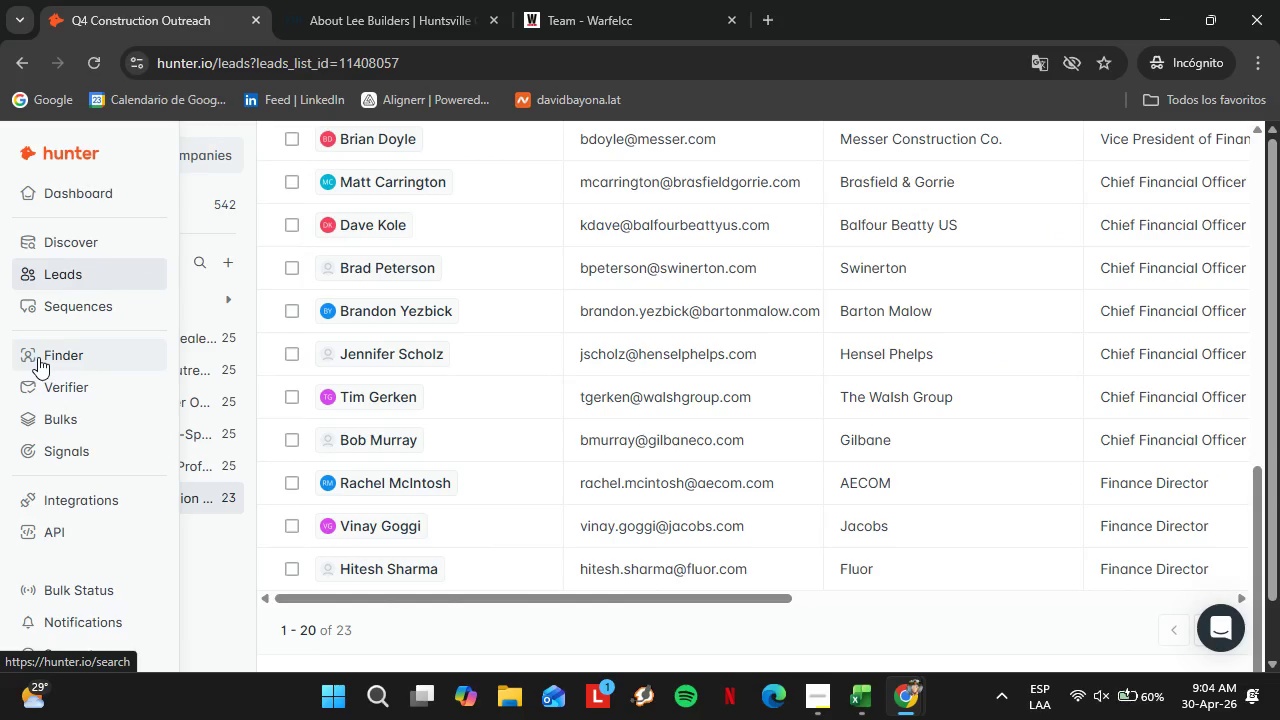 
left_click([38, 357])
 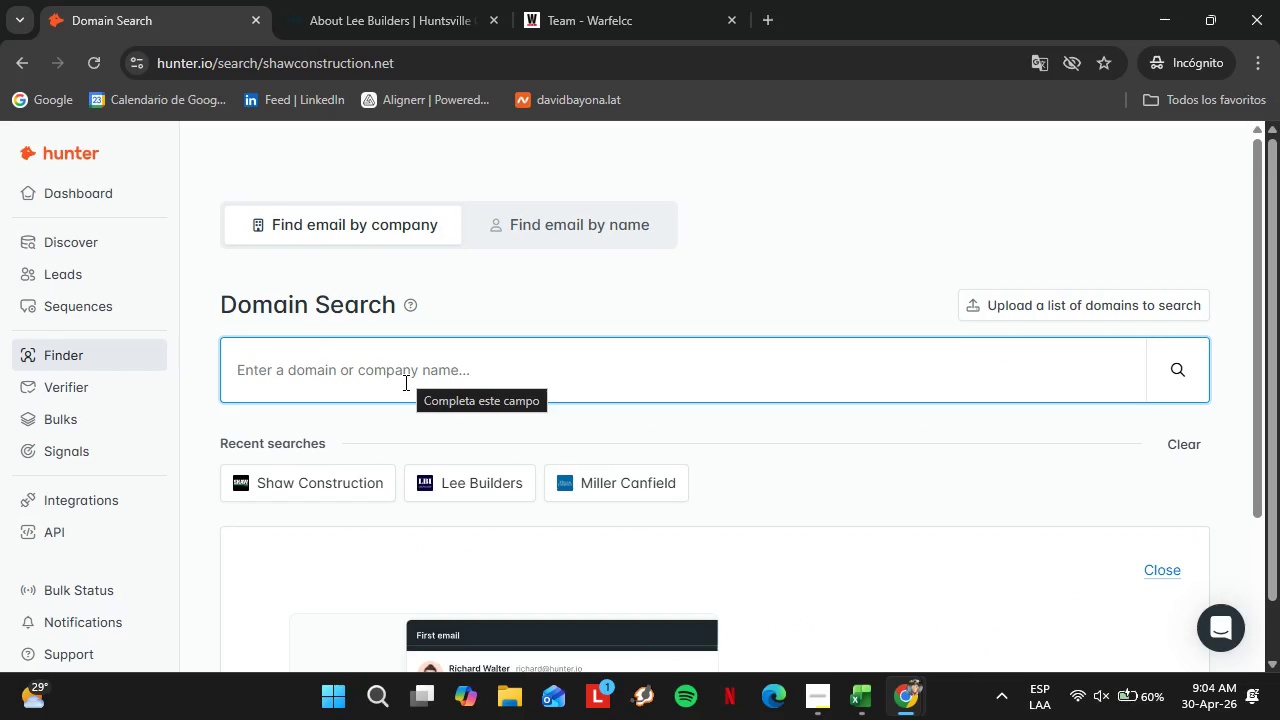 
type(buildgc.com)
 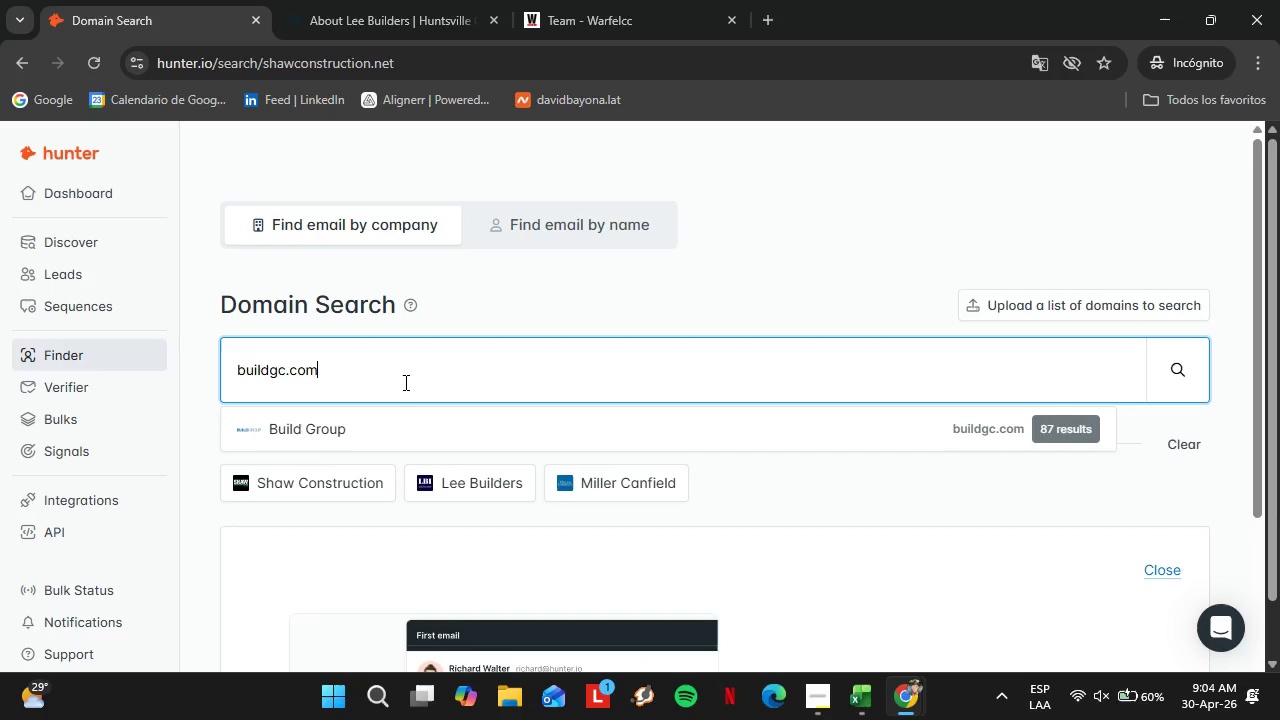 
key(Enter)
 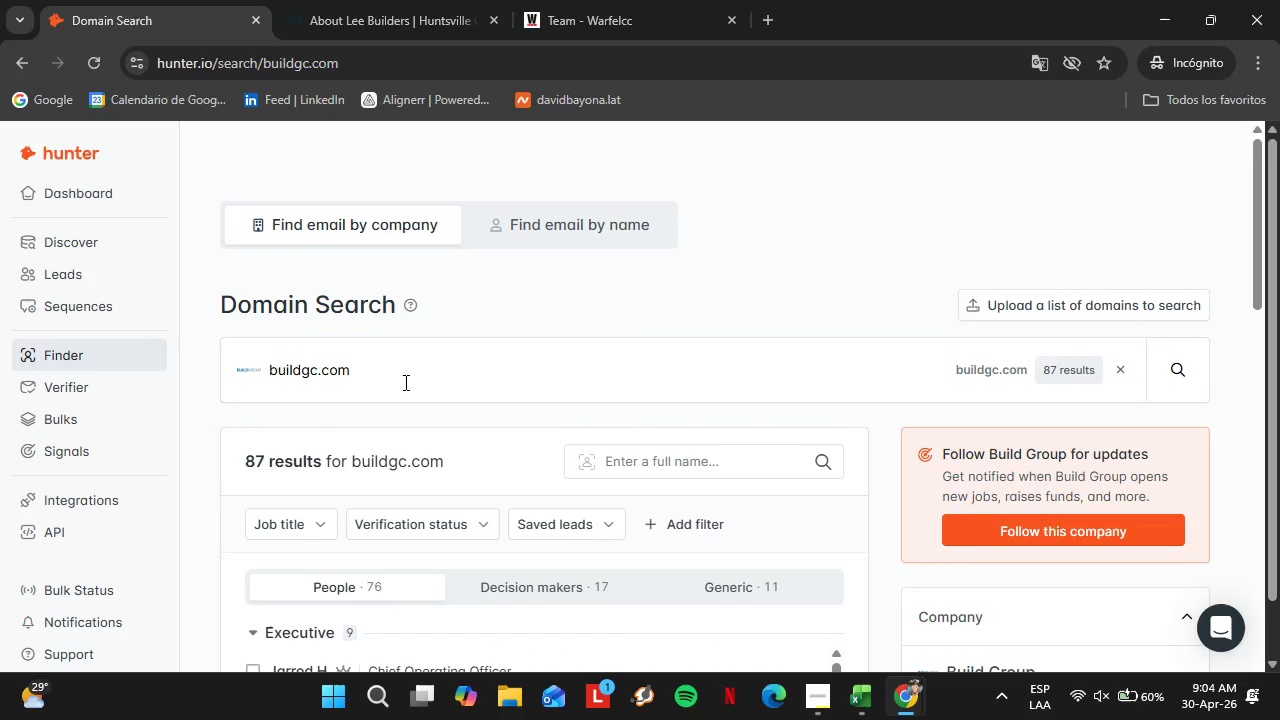 
wait(9.81)
 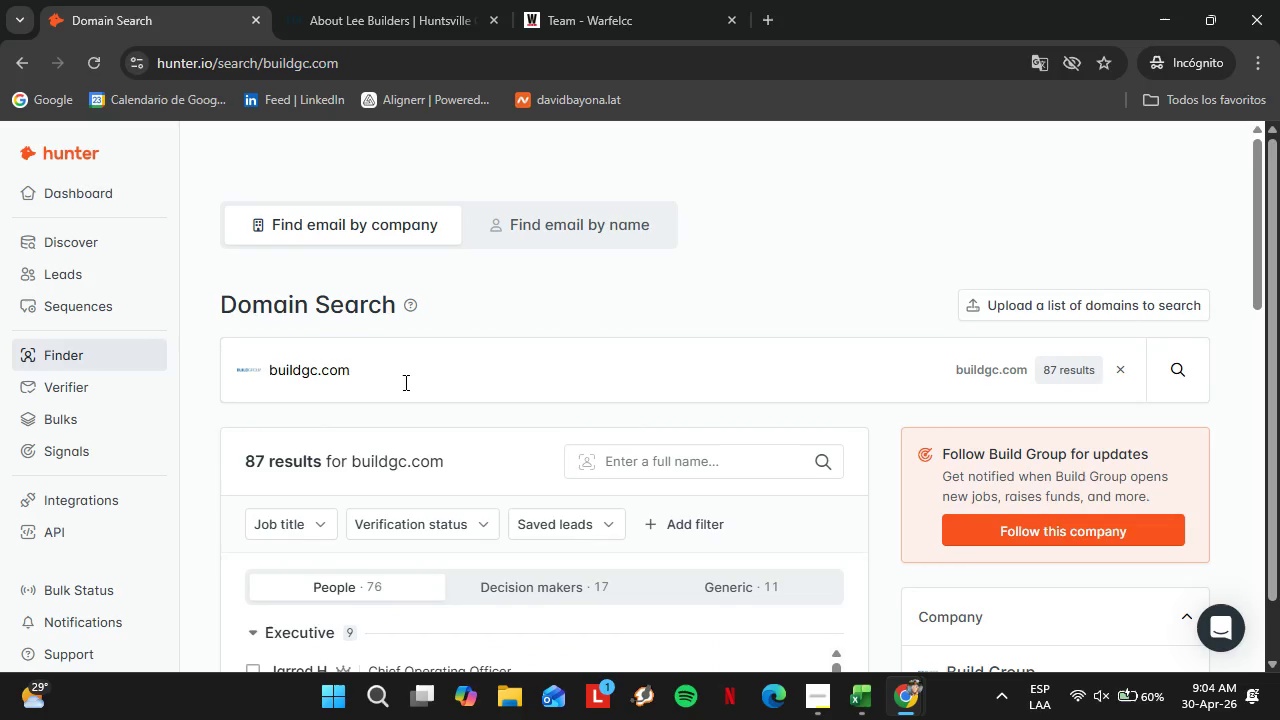 
scroll: coordinate [551, 409], scroll_direction: down, amount: 5.0
 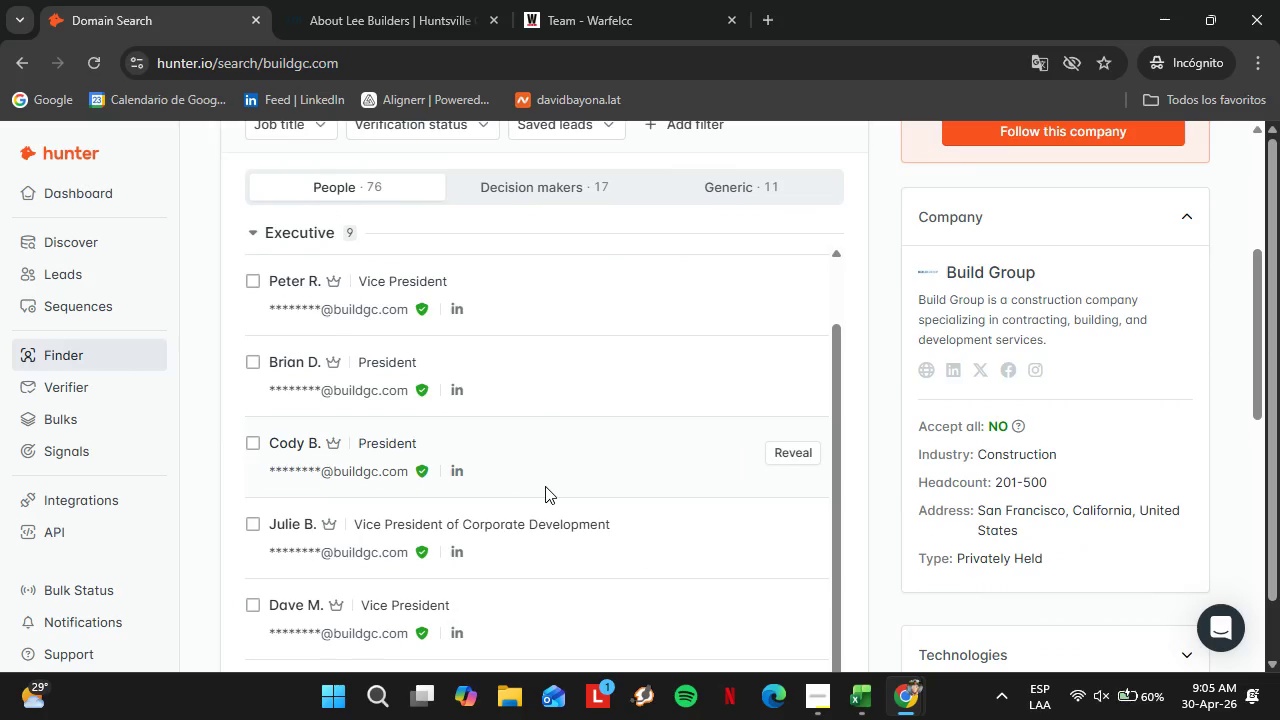 
scroll: coordinate [545, 486], scroll_direction: none, amount: 0.0
 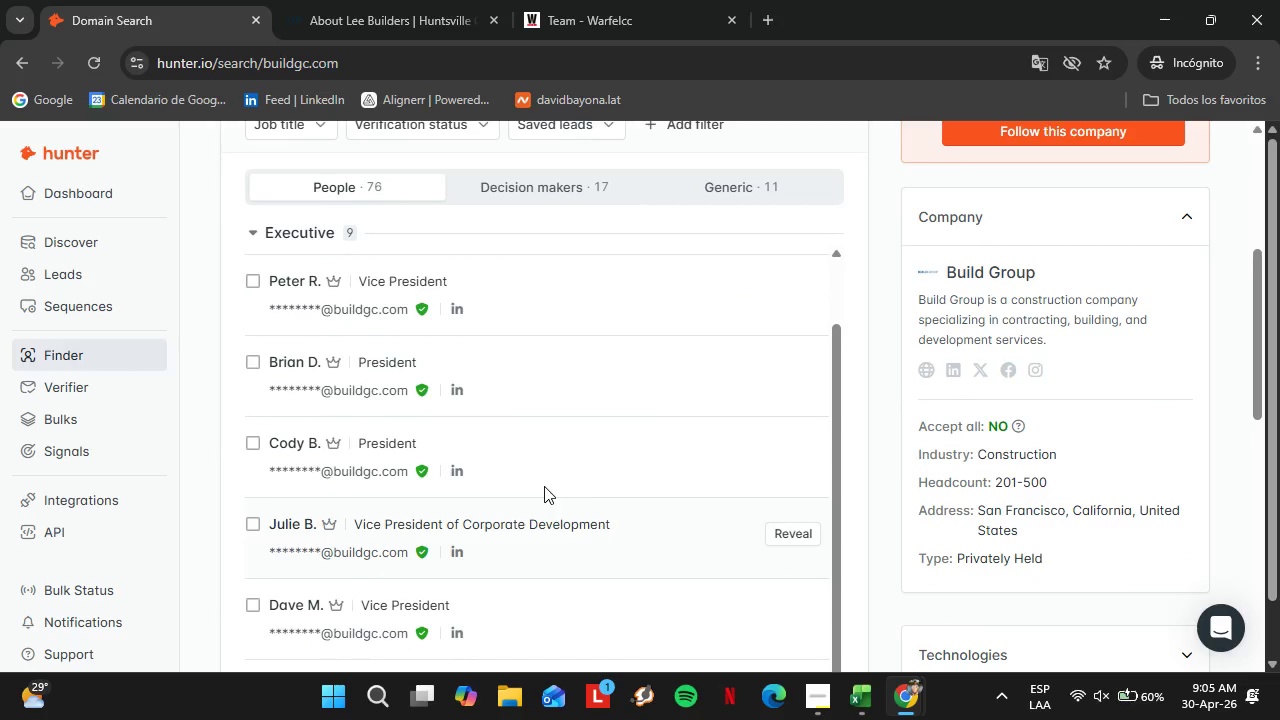 
scroll: coordinate [556, 462], scroll_direction: up, amount: 3.0
 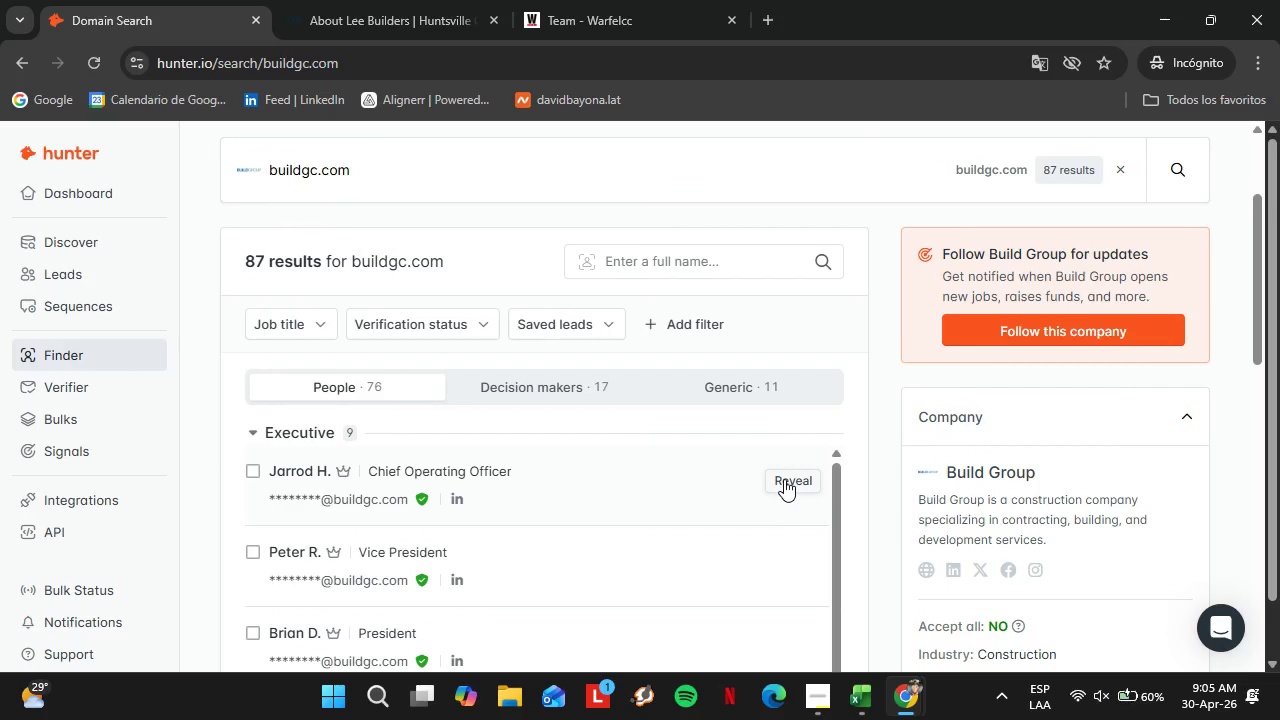 
left_click([784, 479])
 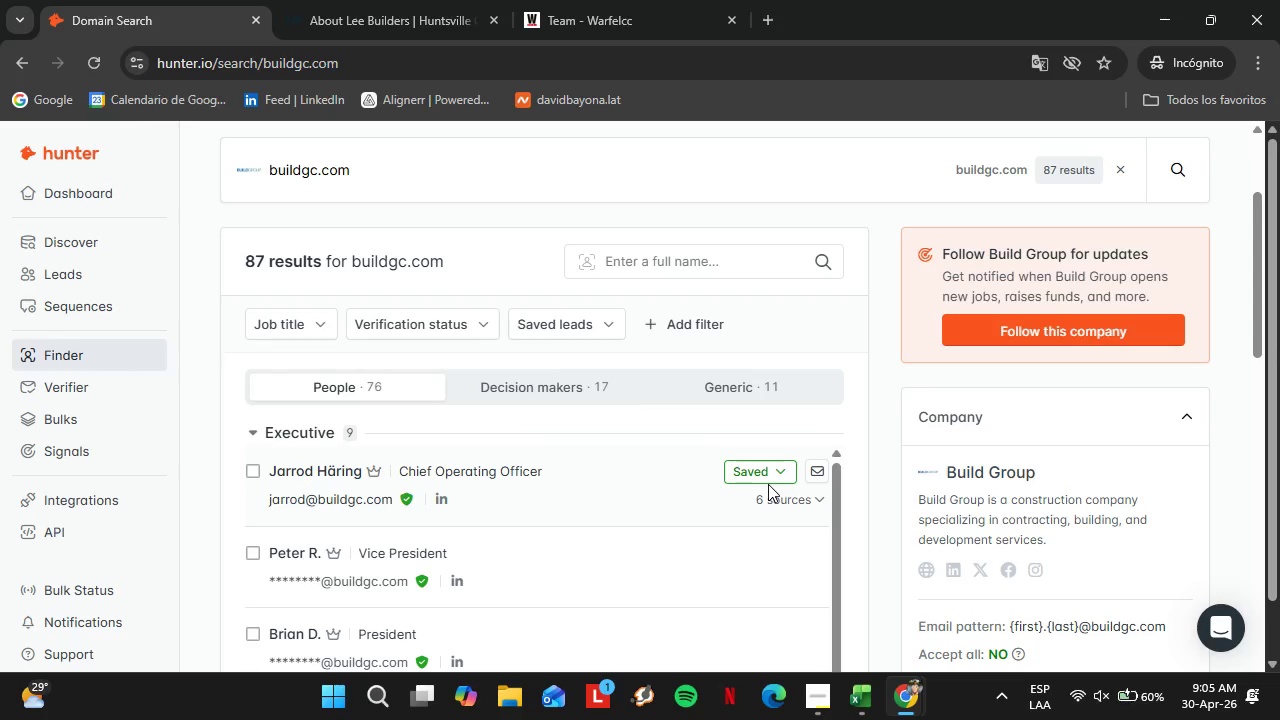 
left_click([756, 478])
 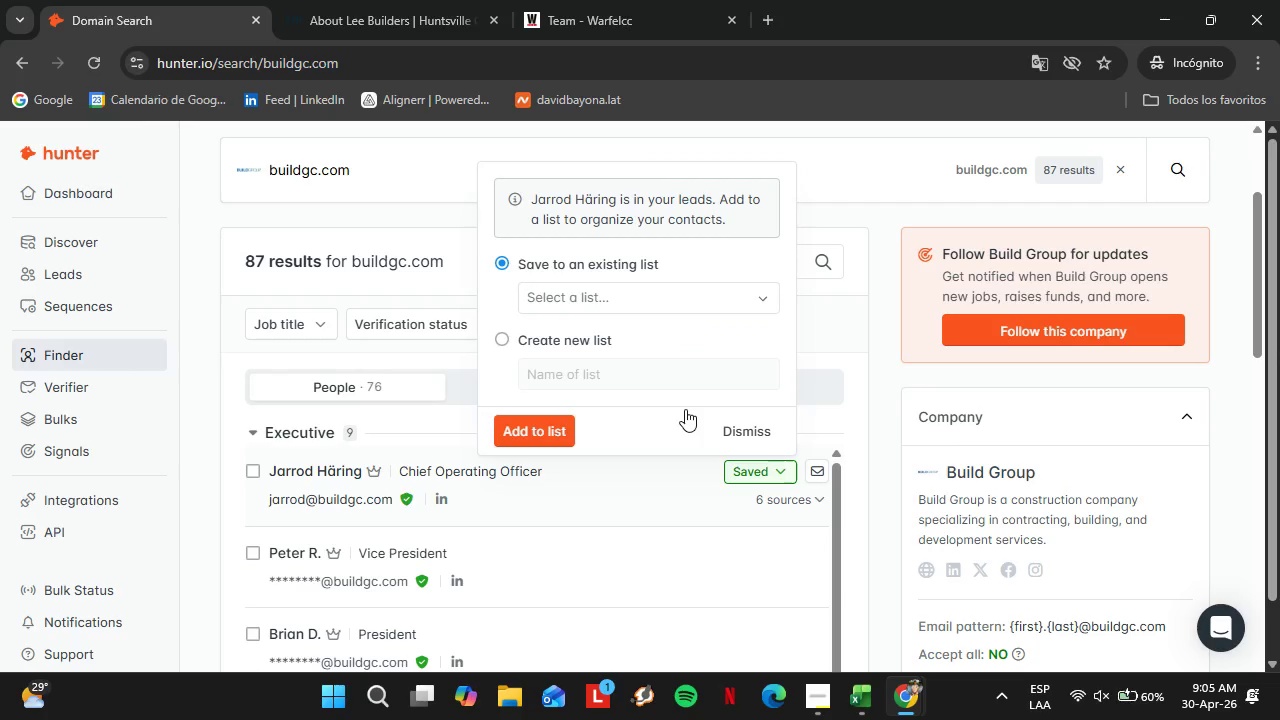 
left_click([587, 297])
 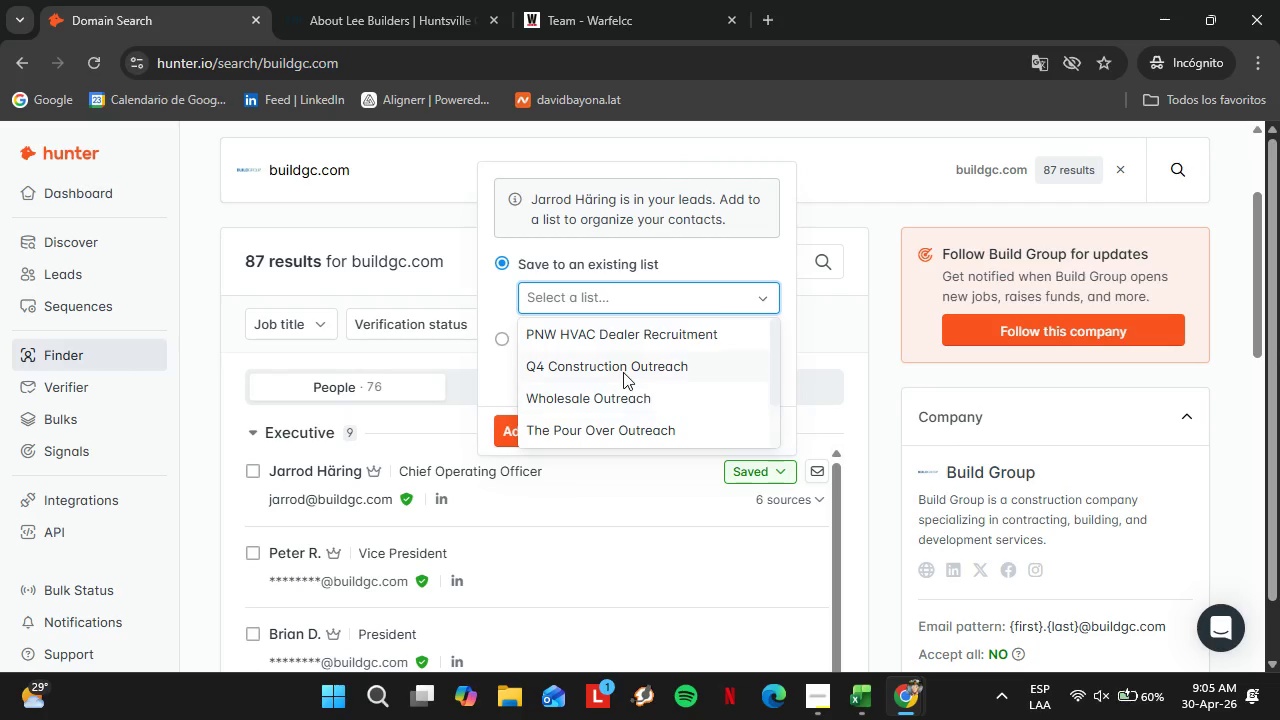 
left_click([623, 372])
 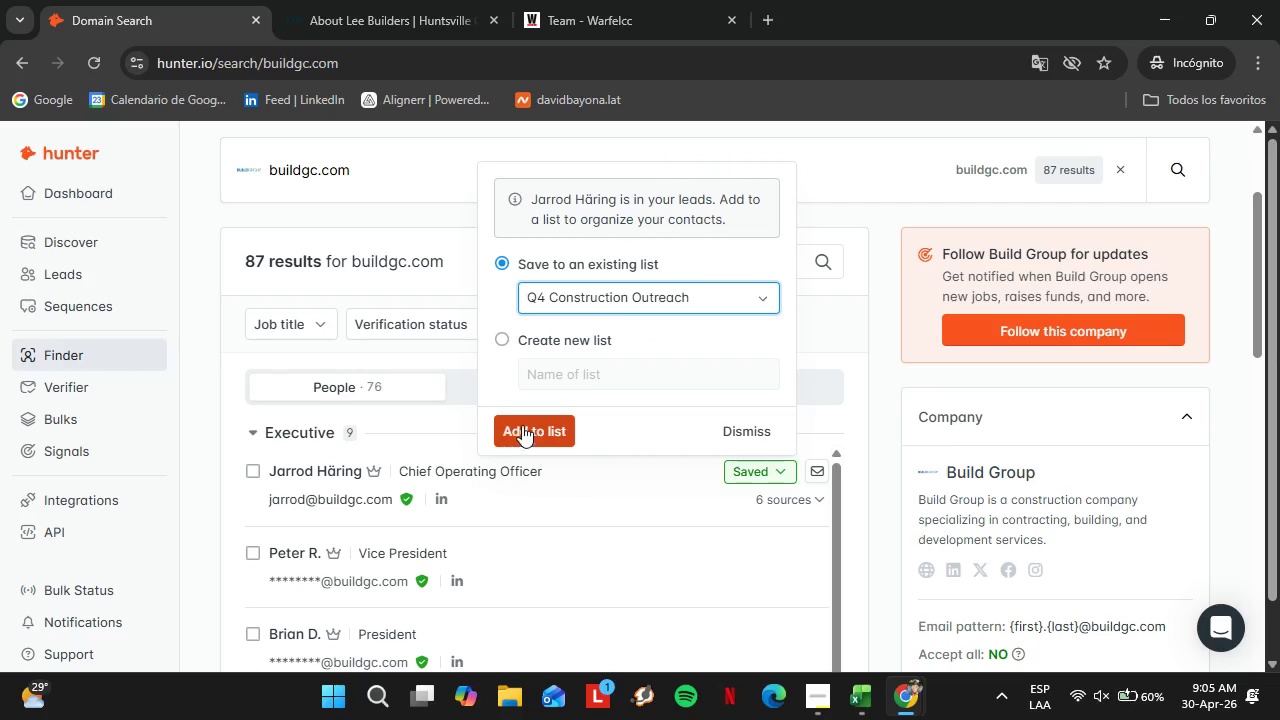 
left_click([527, 421])
 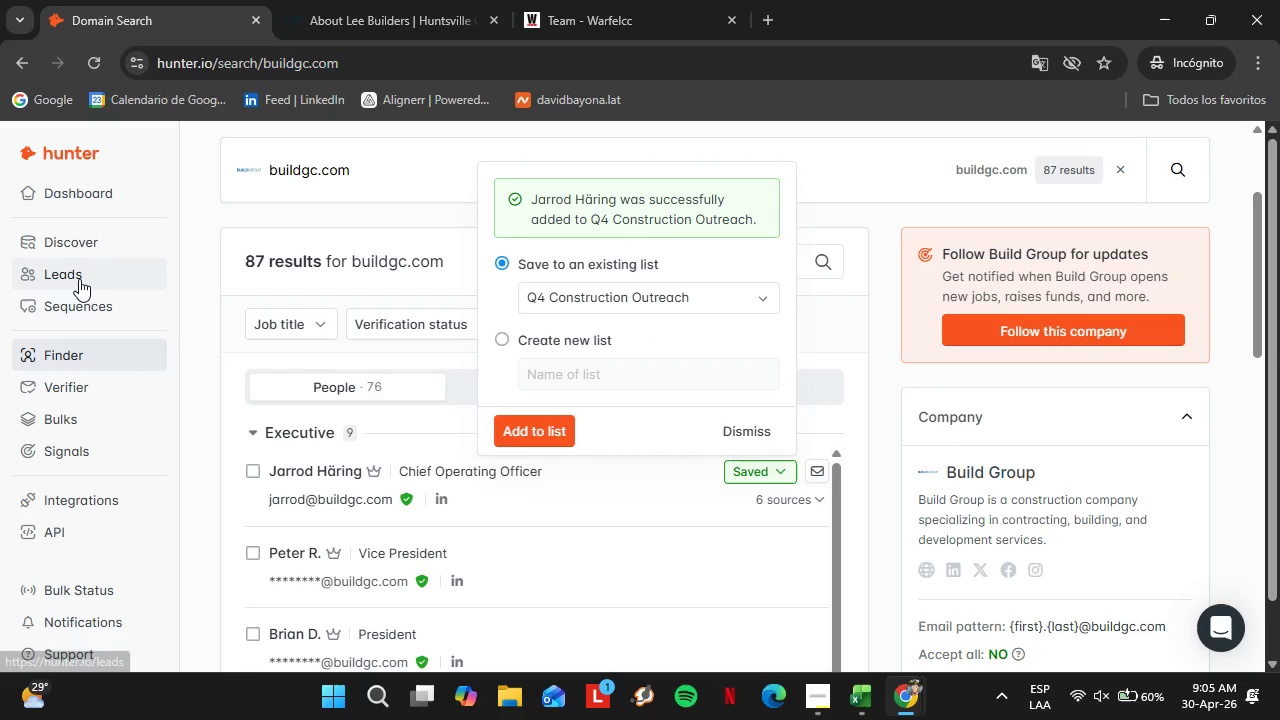 
left_click([79, 279])
 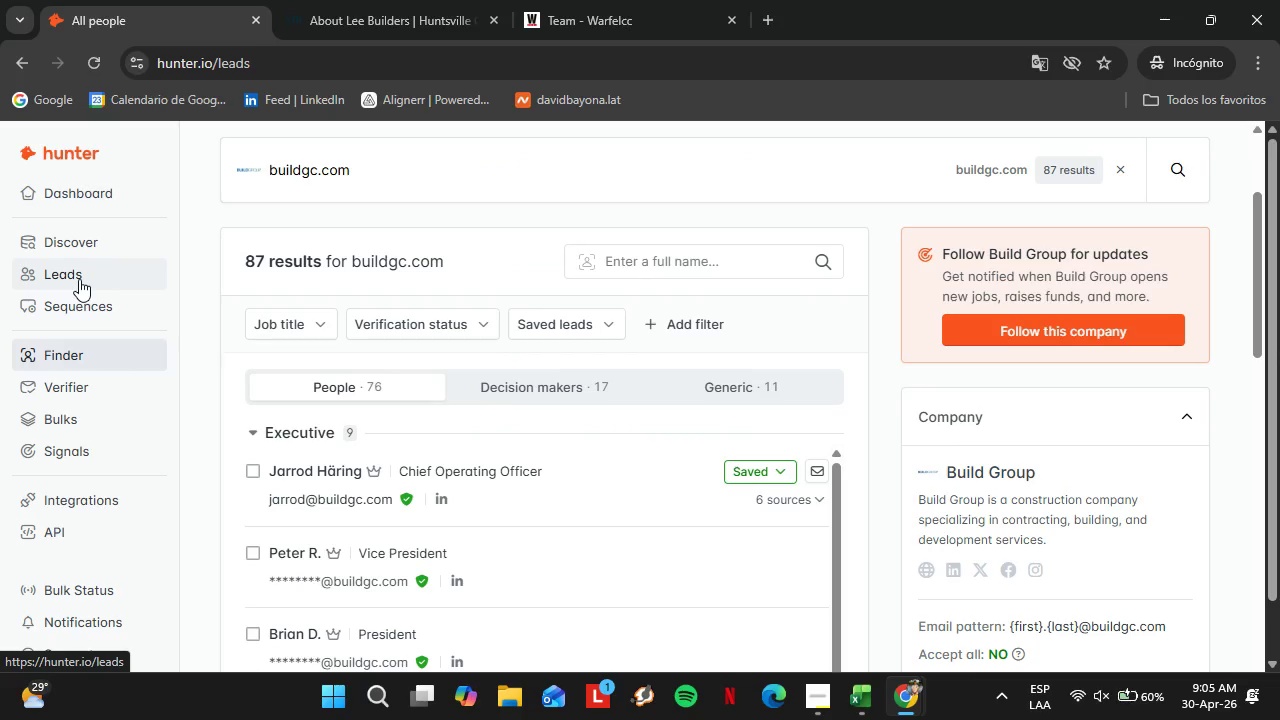 
left_click([153, 495])
 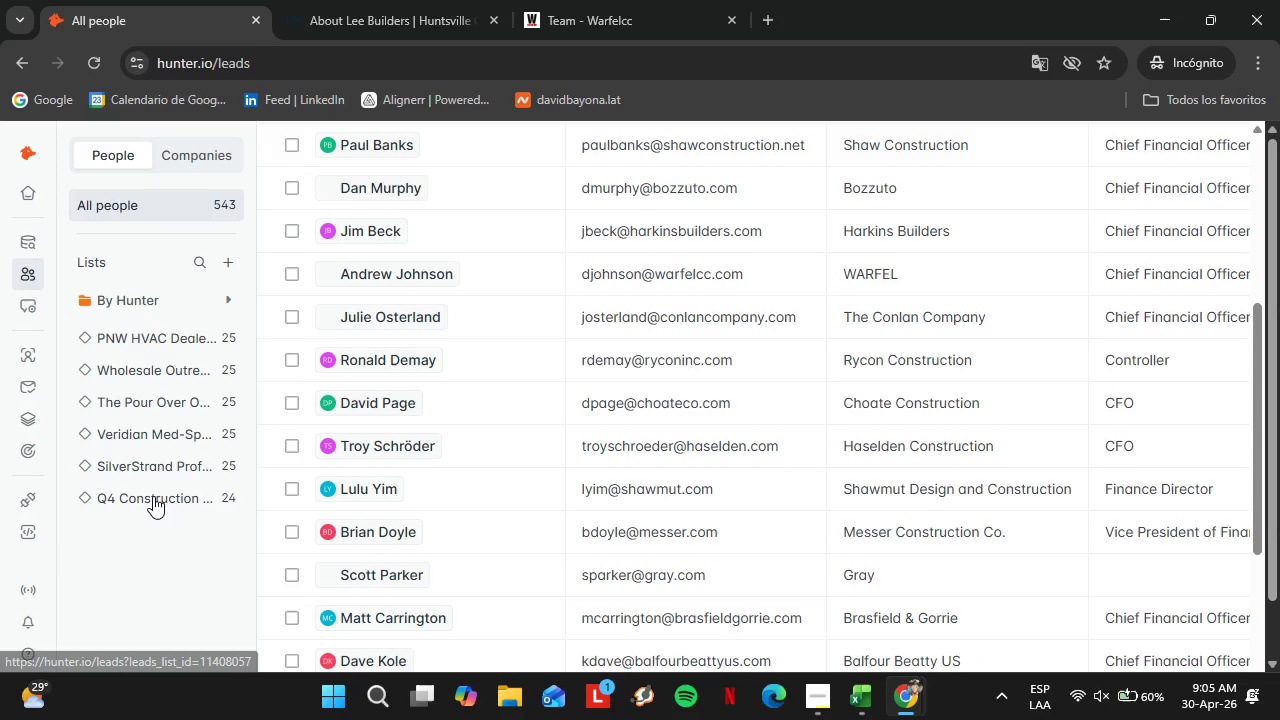 
scroll: coordinate [608, 455], scroll_direction: down, amount: 4.0
 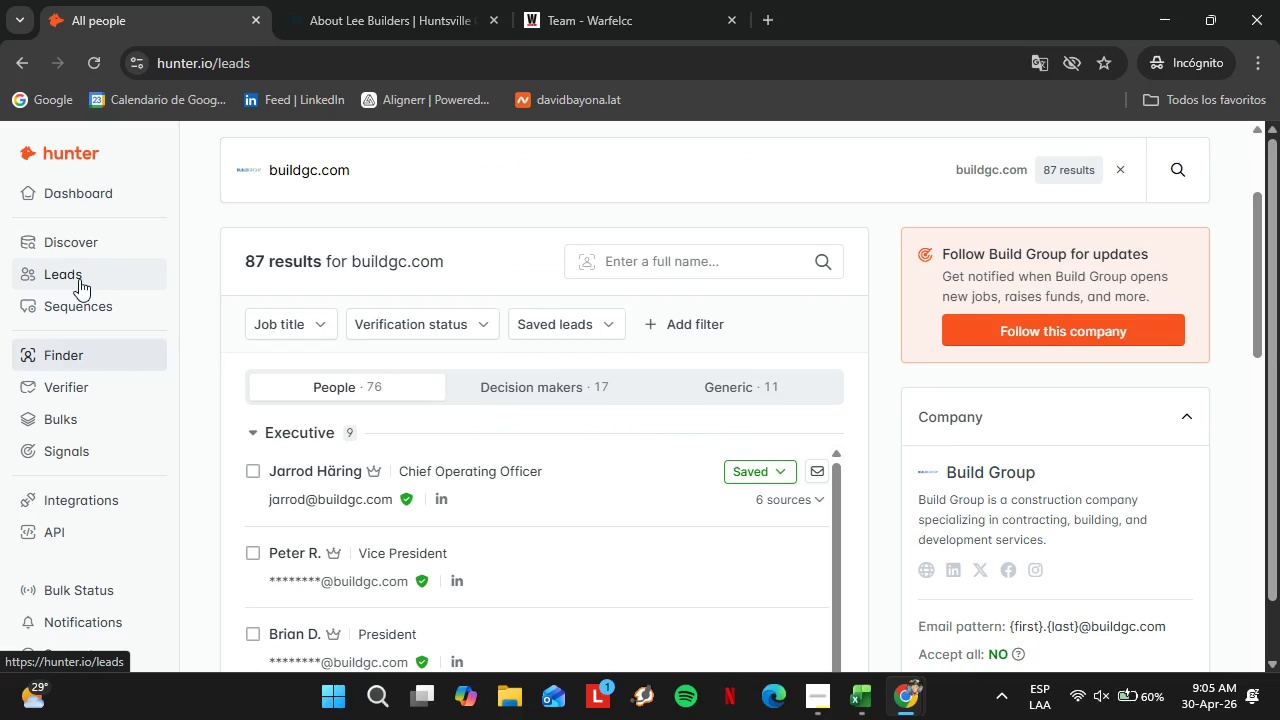 
left_click([153, 496])
 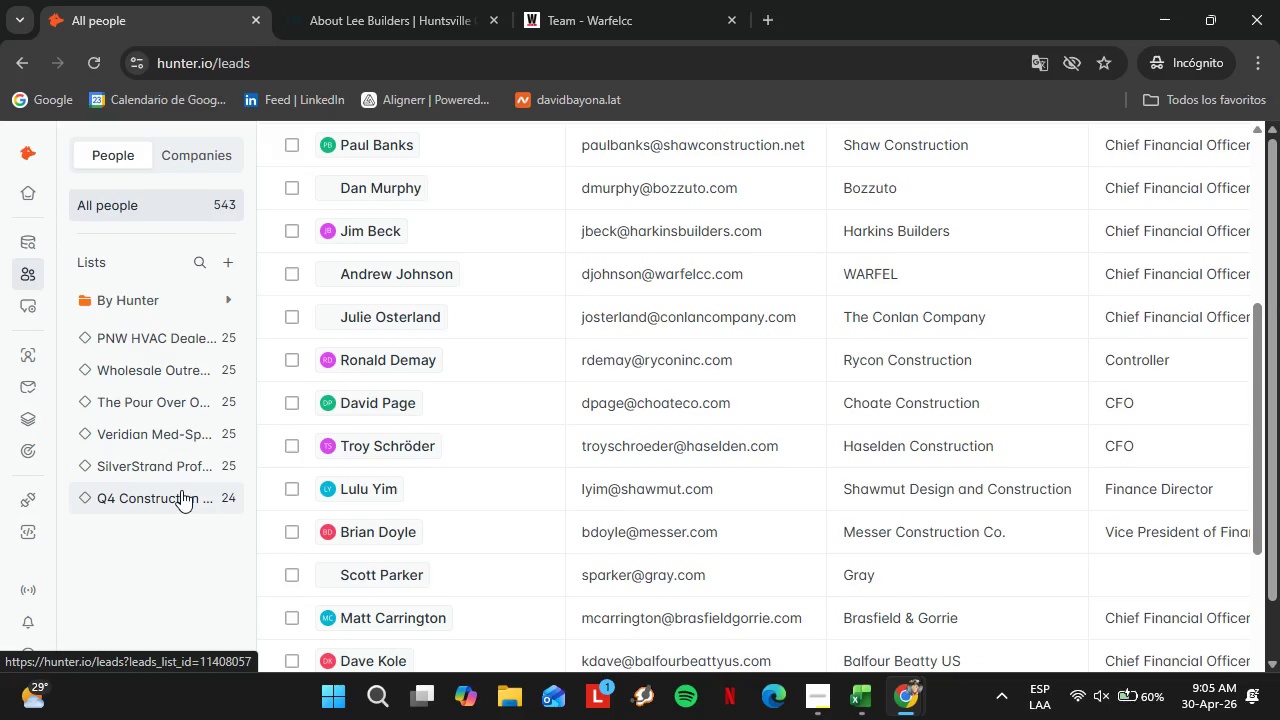 
wait(8.3)
 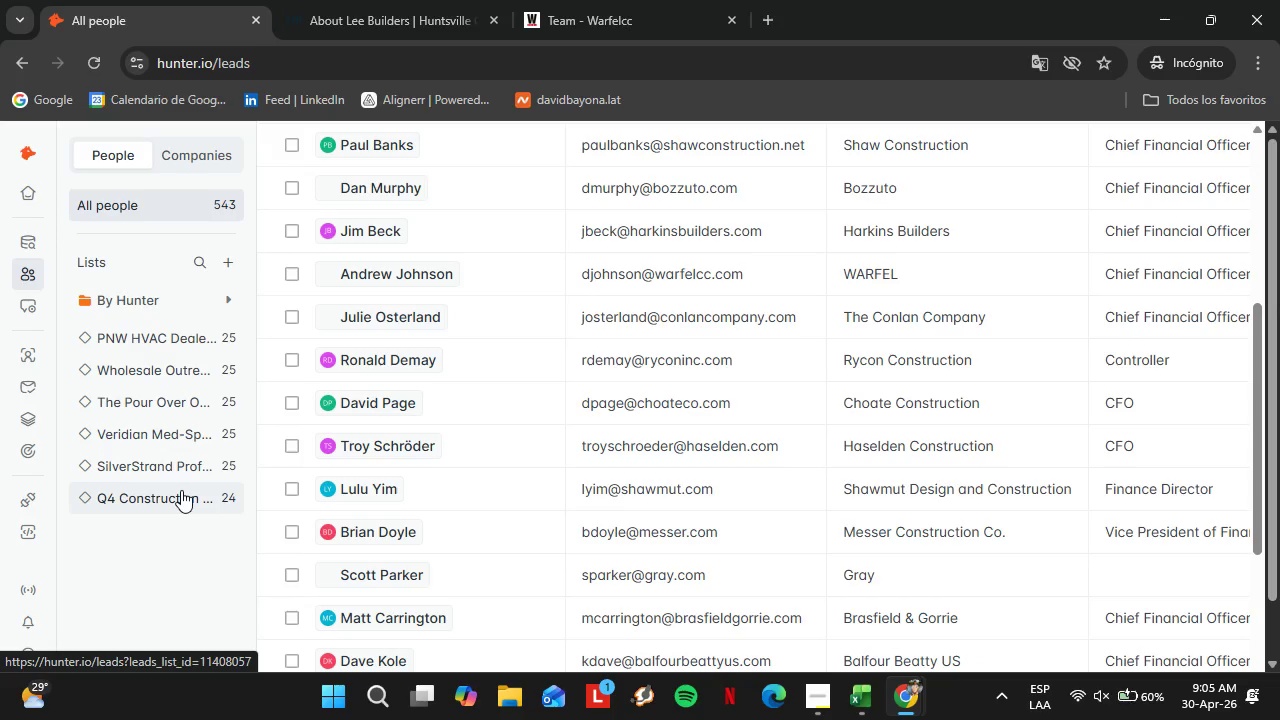 
scroll: coordinate [630, 549], scroll_direction: down, amount: 11.0
 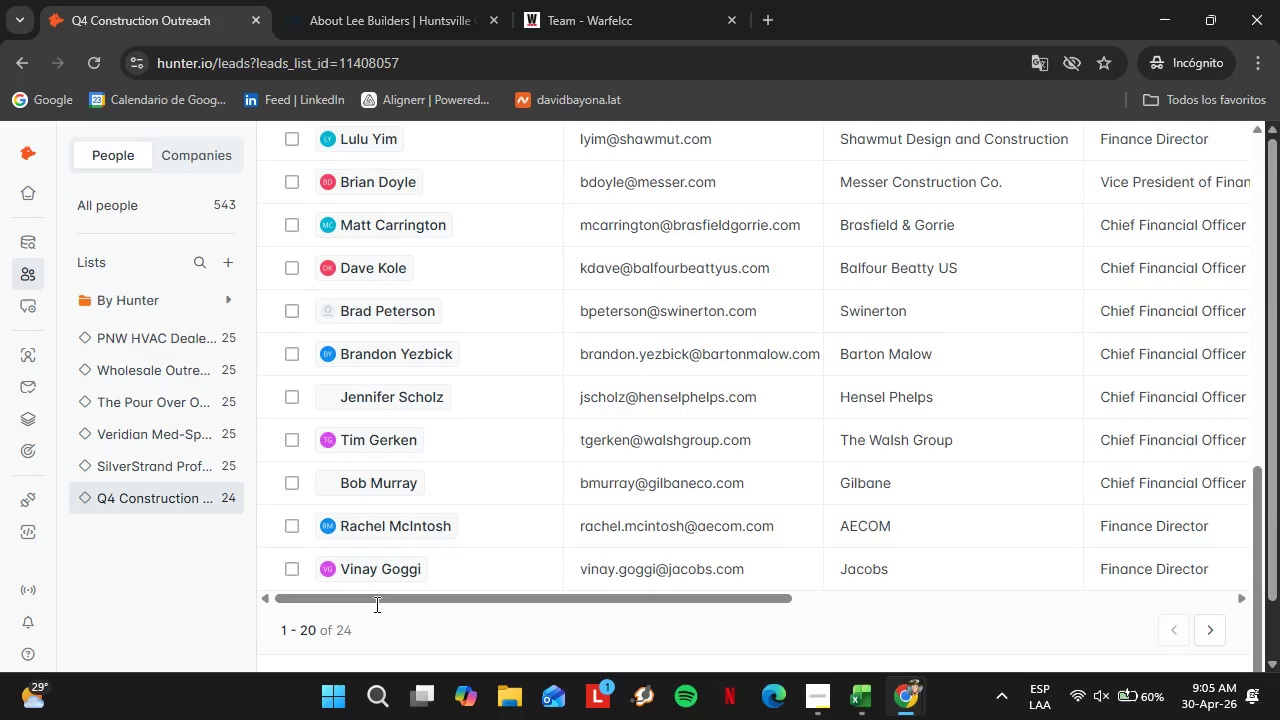 
left_click_drag(start_coordinate=[397, 599], to_coordinate=[1099, 627])
 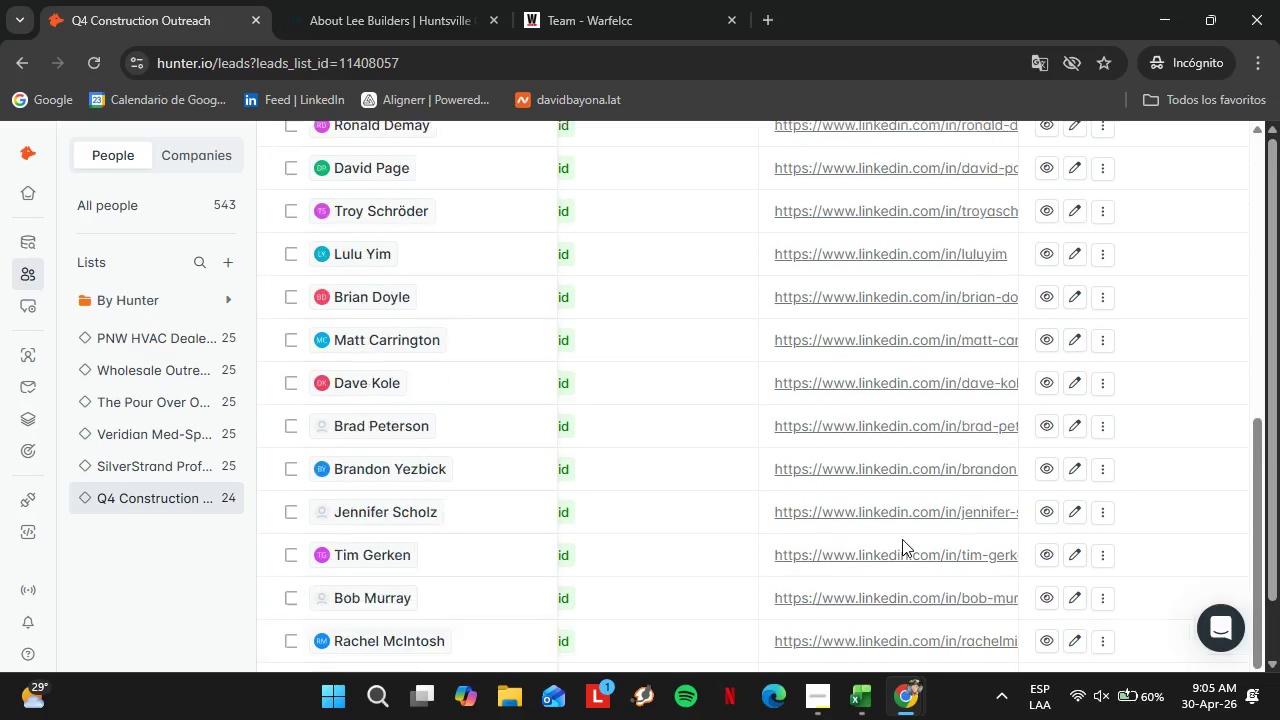 
scroll: coordinate [902, 539], scroll_direction: up, amount: 7.0
 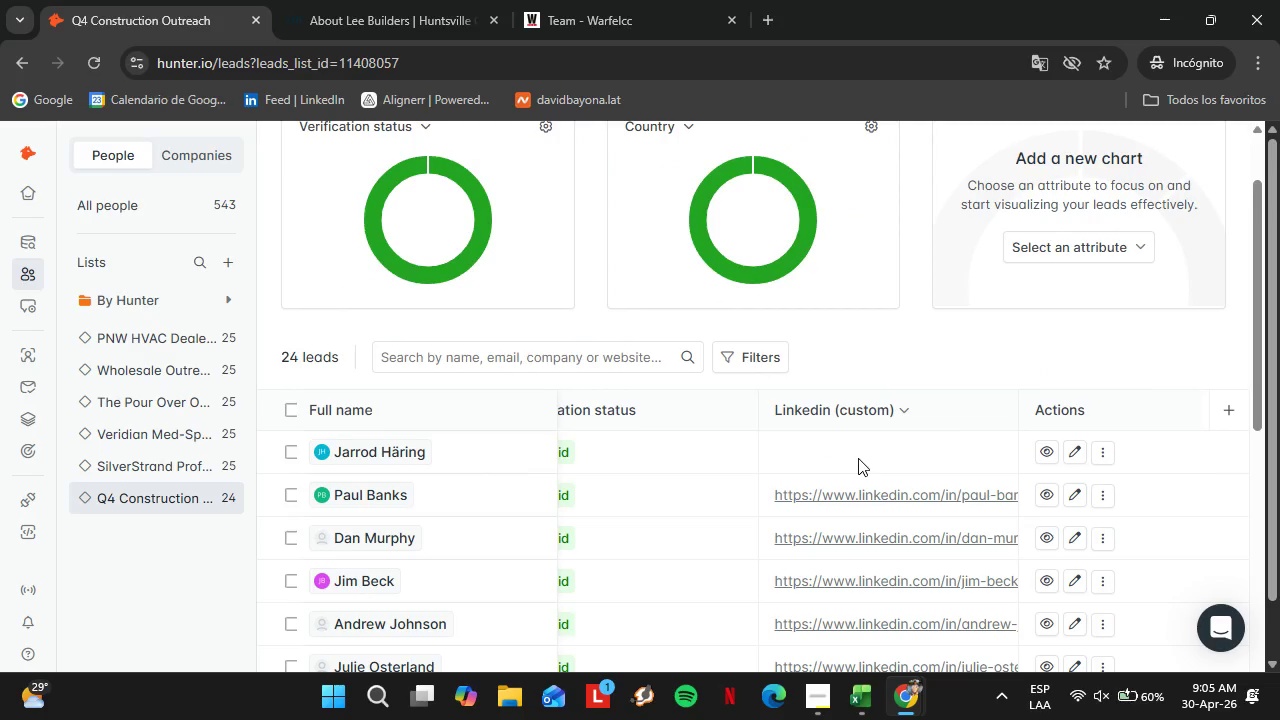 
double_click([858, 458])
 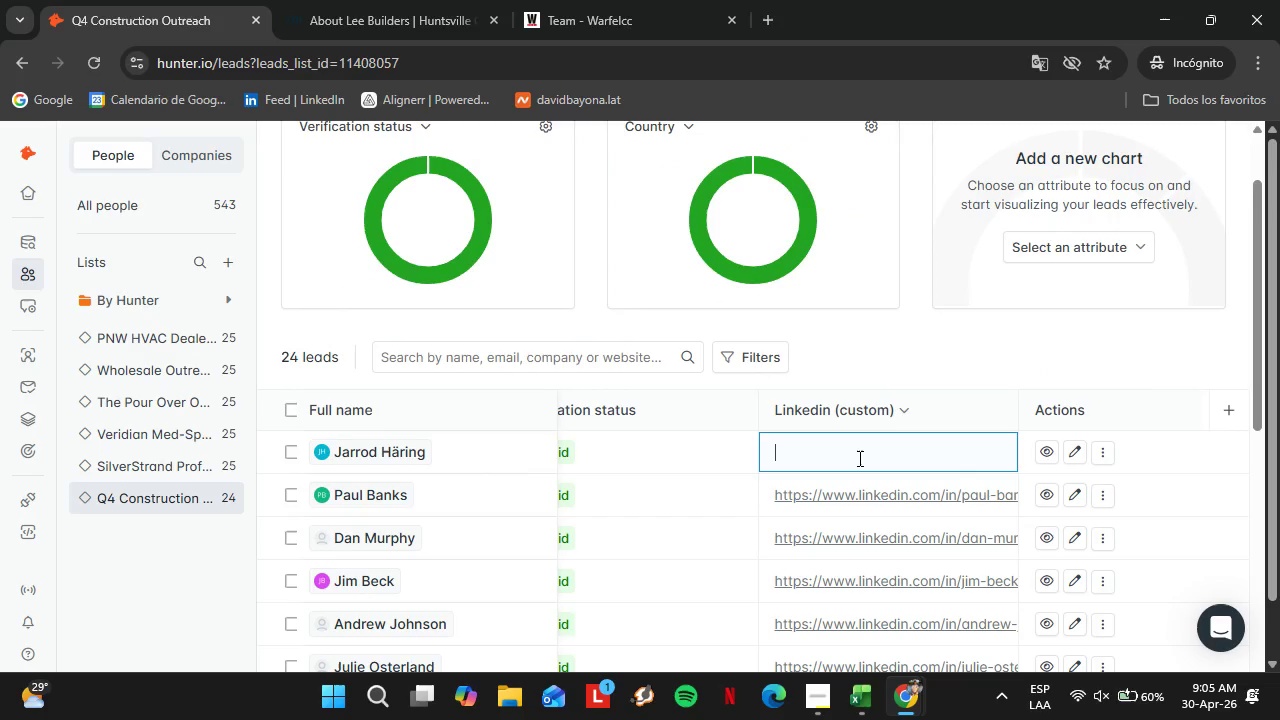 
triple_click([858, 458])
 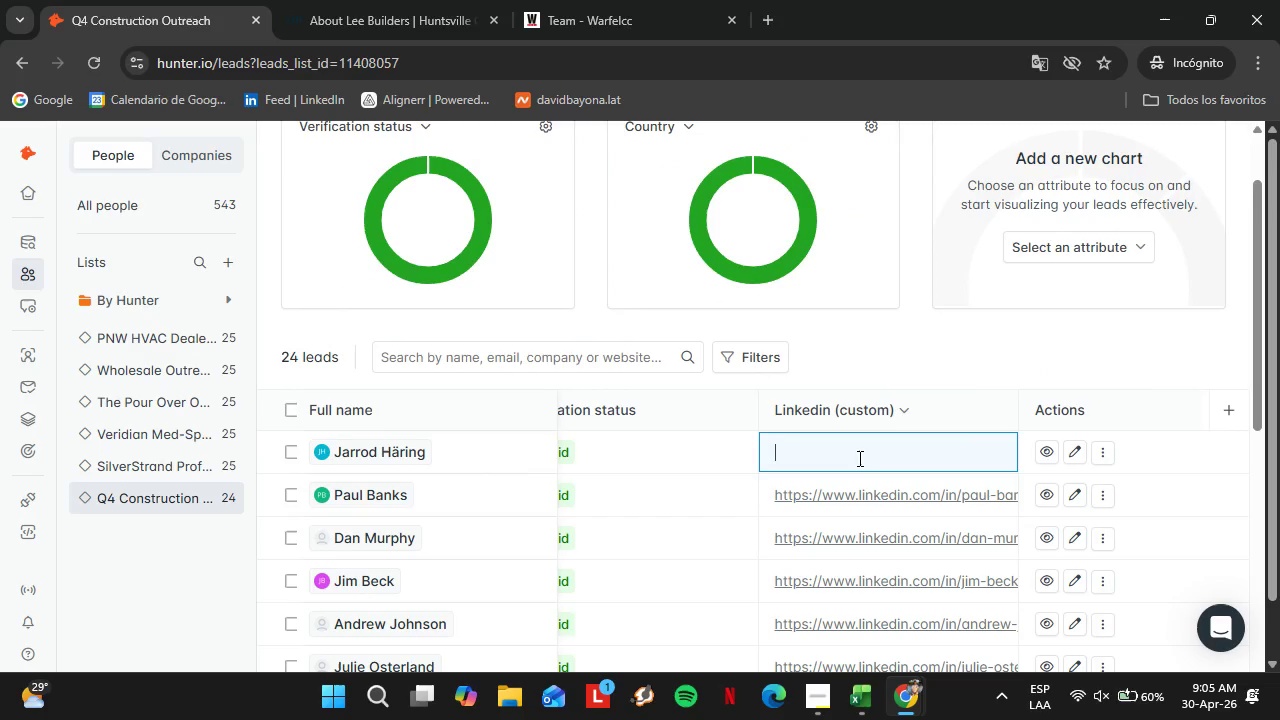 
key(Control+V)
 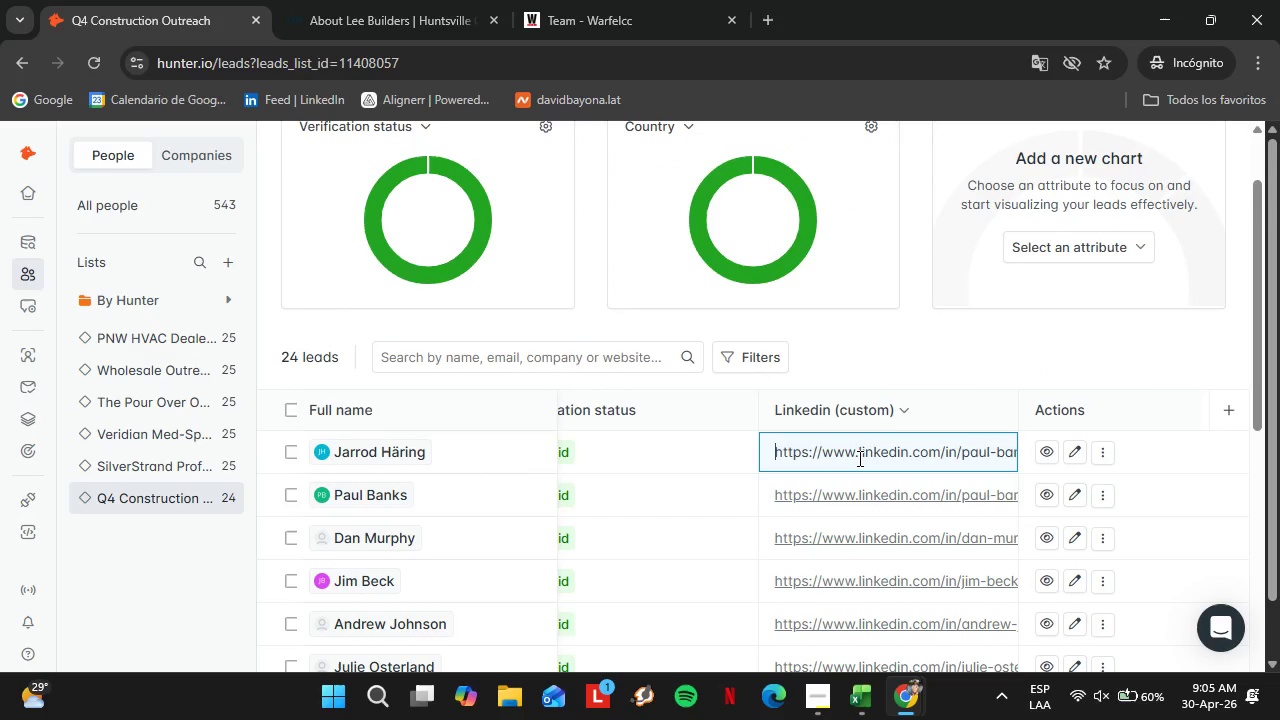 
key(Enter)
 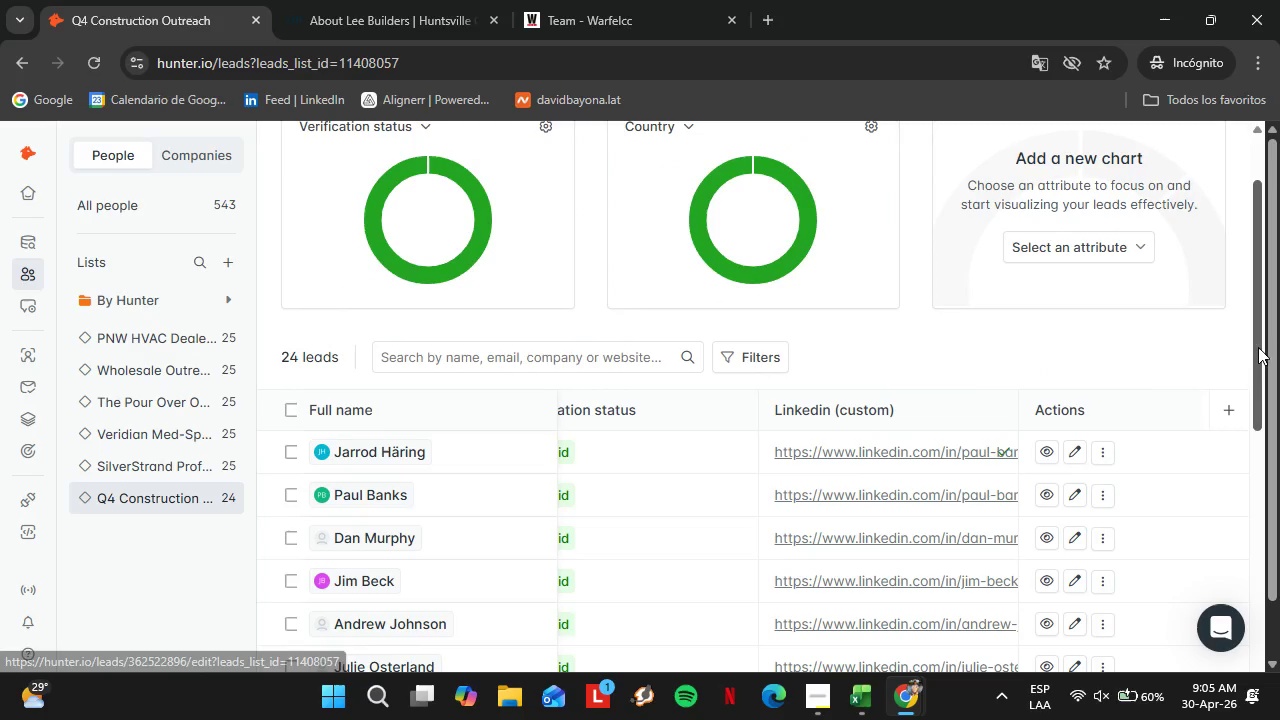 
left_click_drag(start_coordinate=[1257, 347], to_coordinate=[1279, 660])
 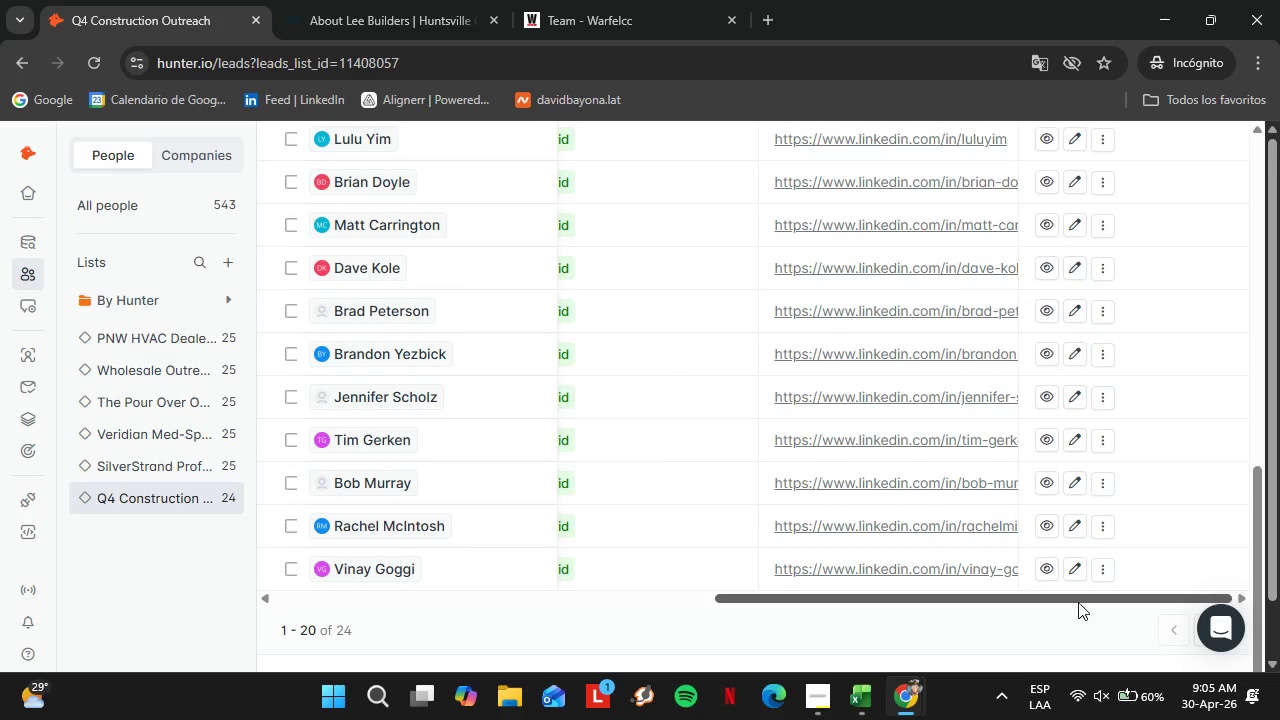 
left_click_drag(start_coordinate=[1078, 602], to_coordinate=[526, 592])
 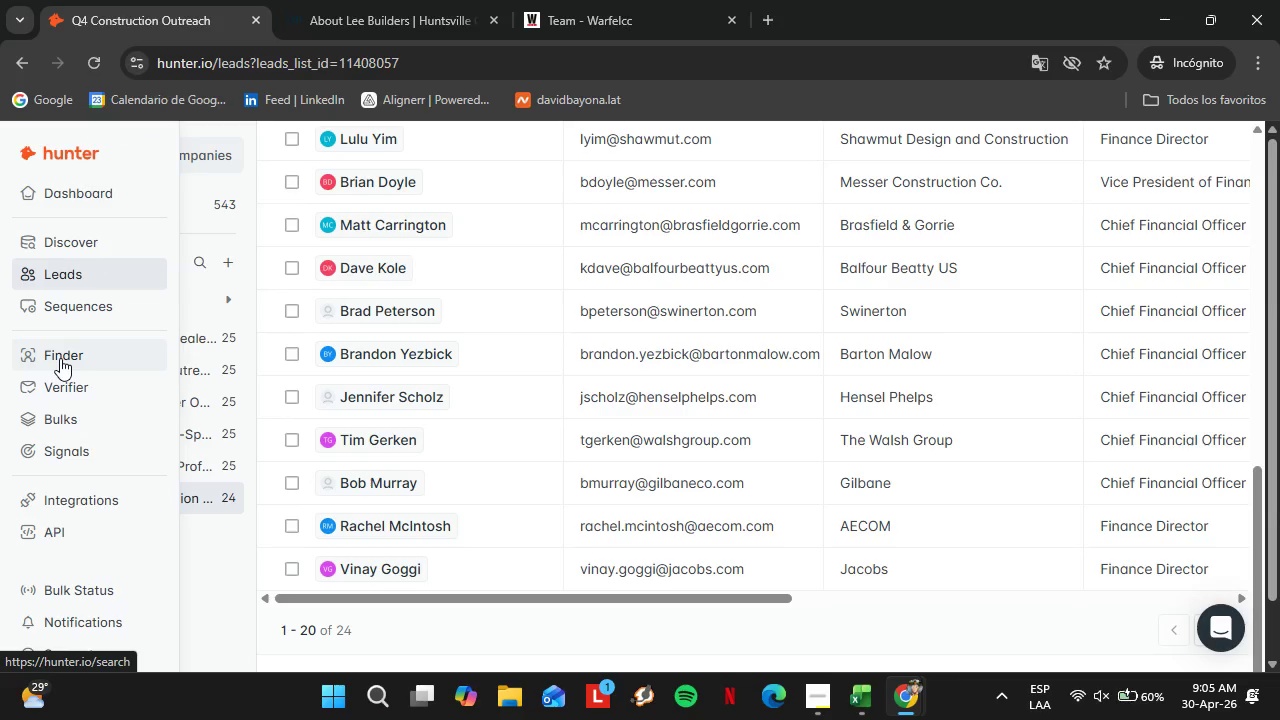 
left_click([60, 358])
 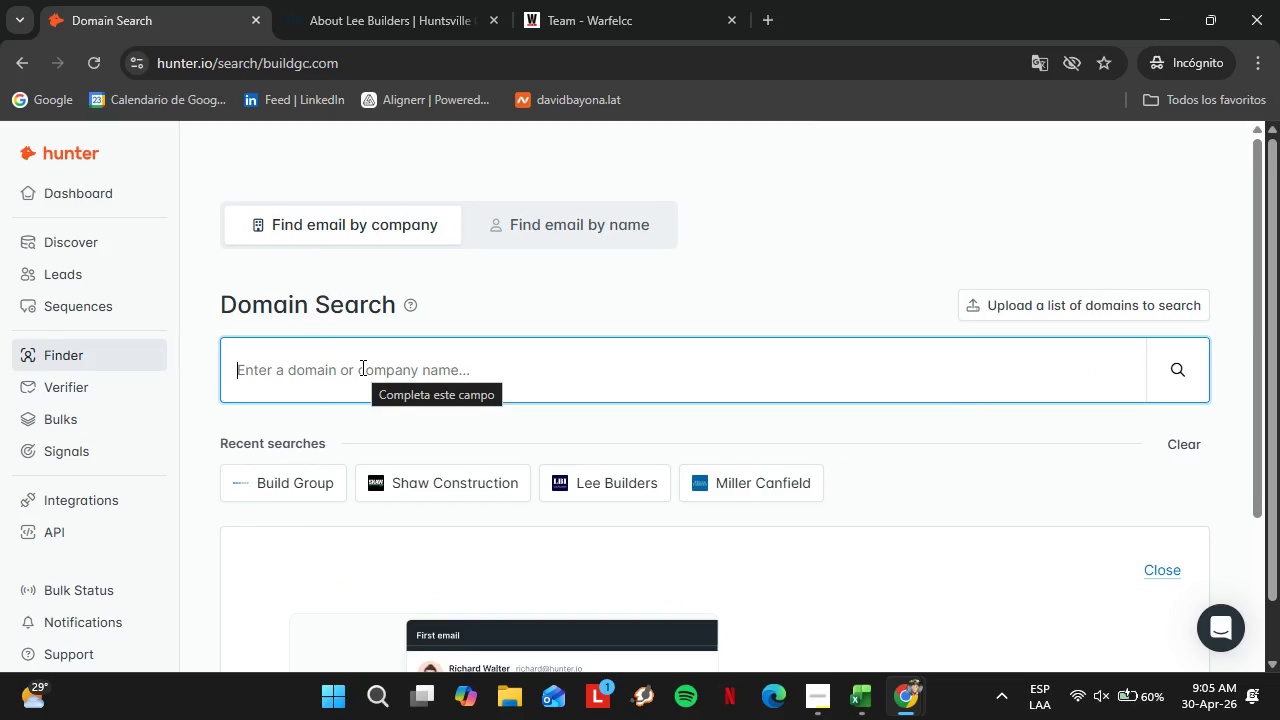 
type(northstarconstru)
 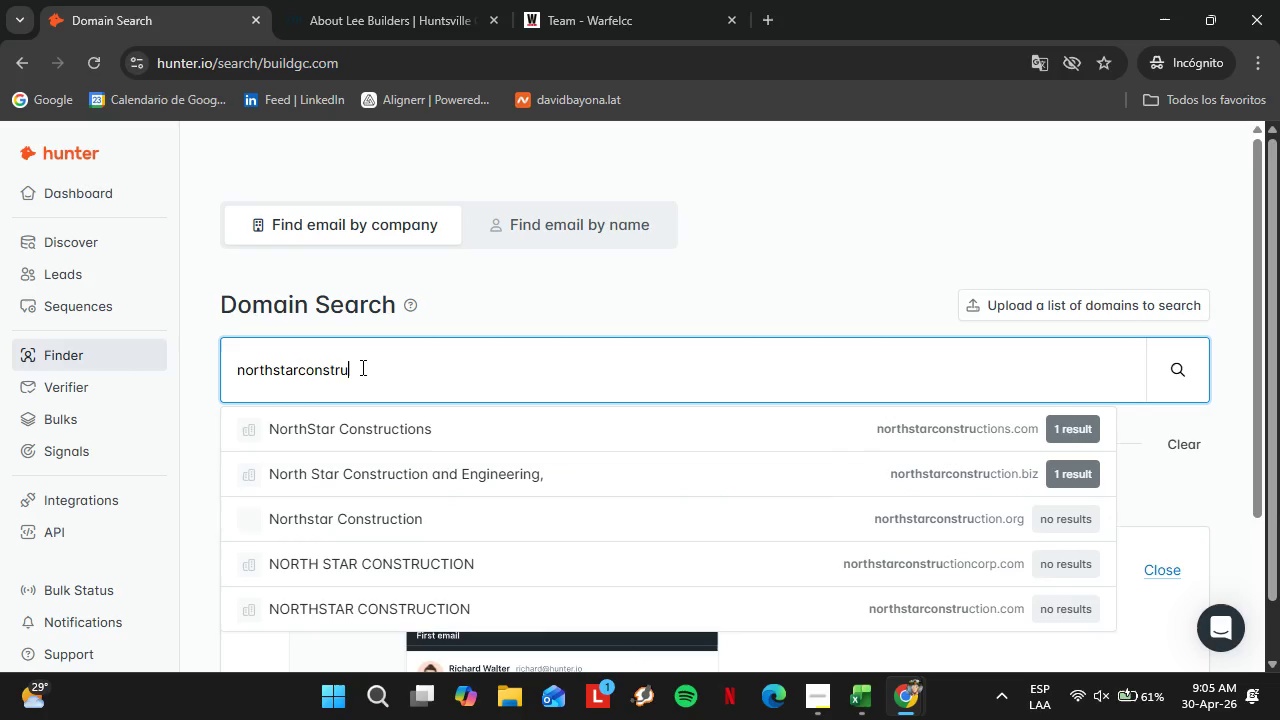 
key(ArrowDown)
 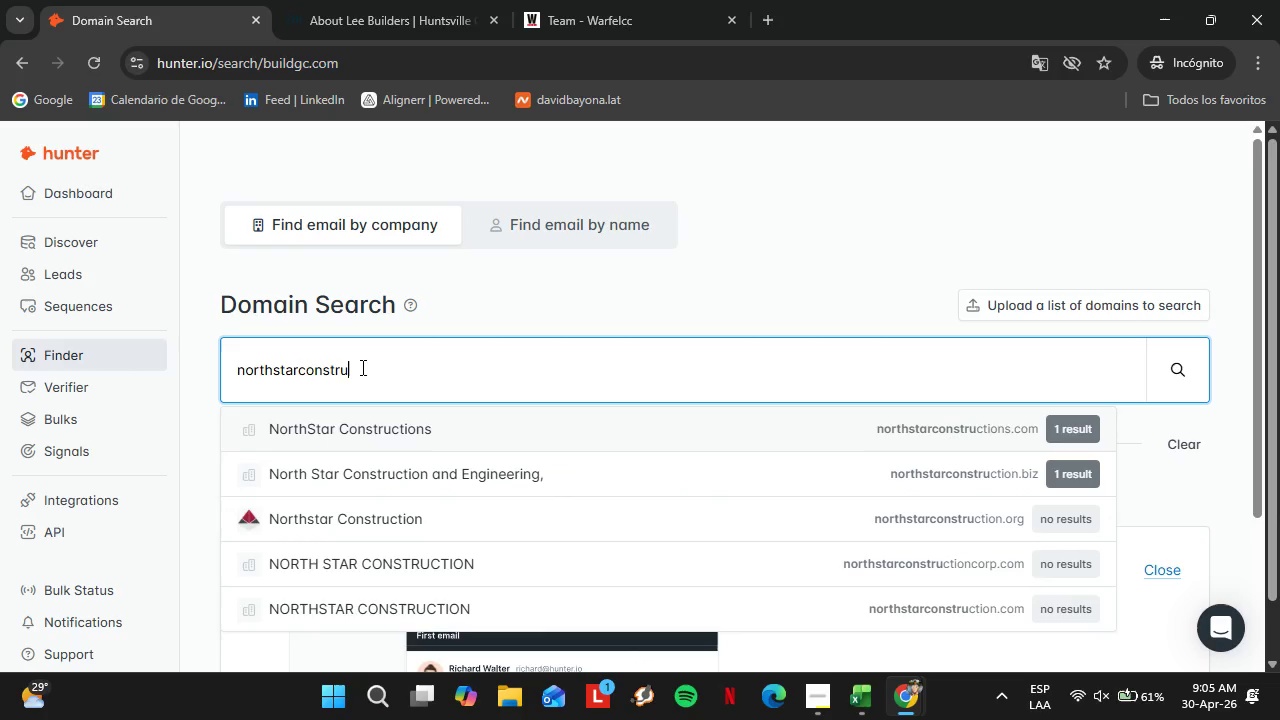 
key(Enter)
 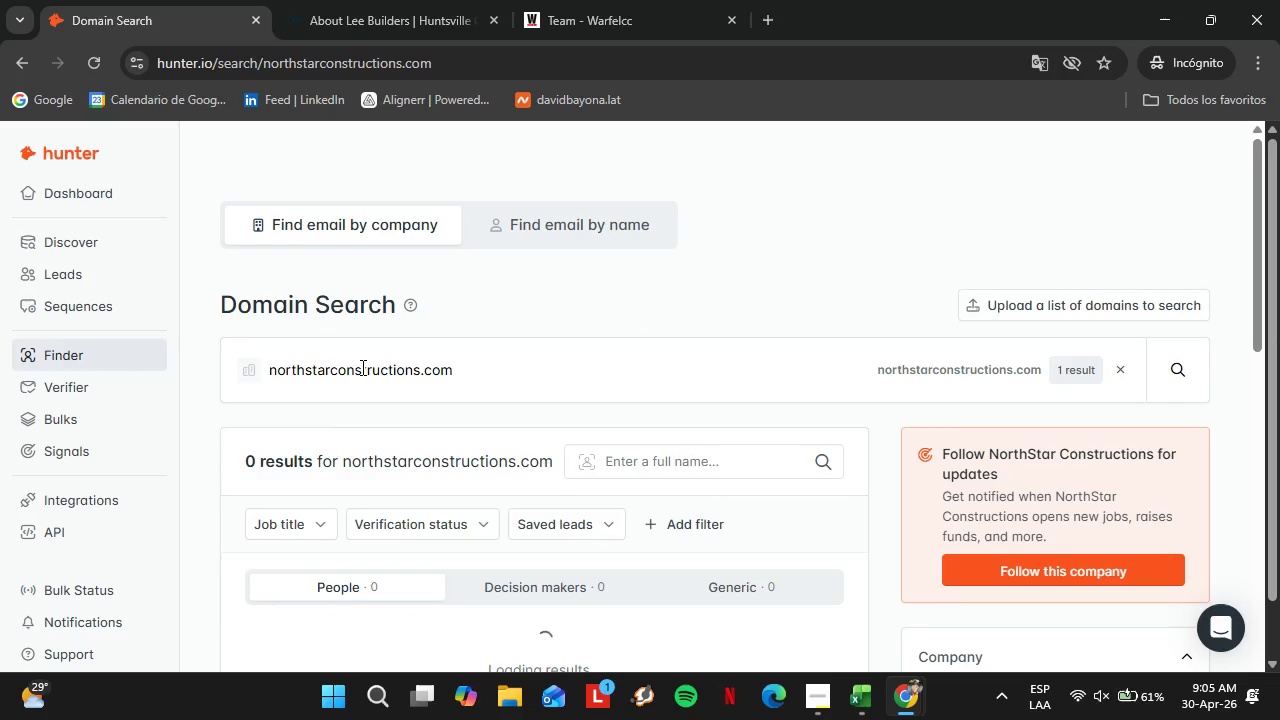 
scroll: coordinate [596, 512], scroll_direction: down, amount: 4.0
 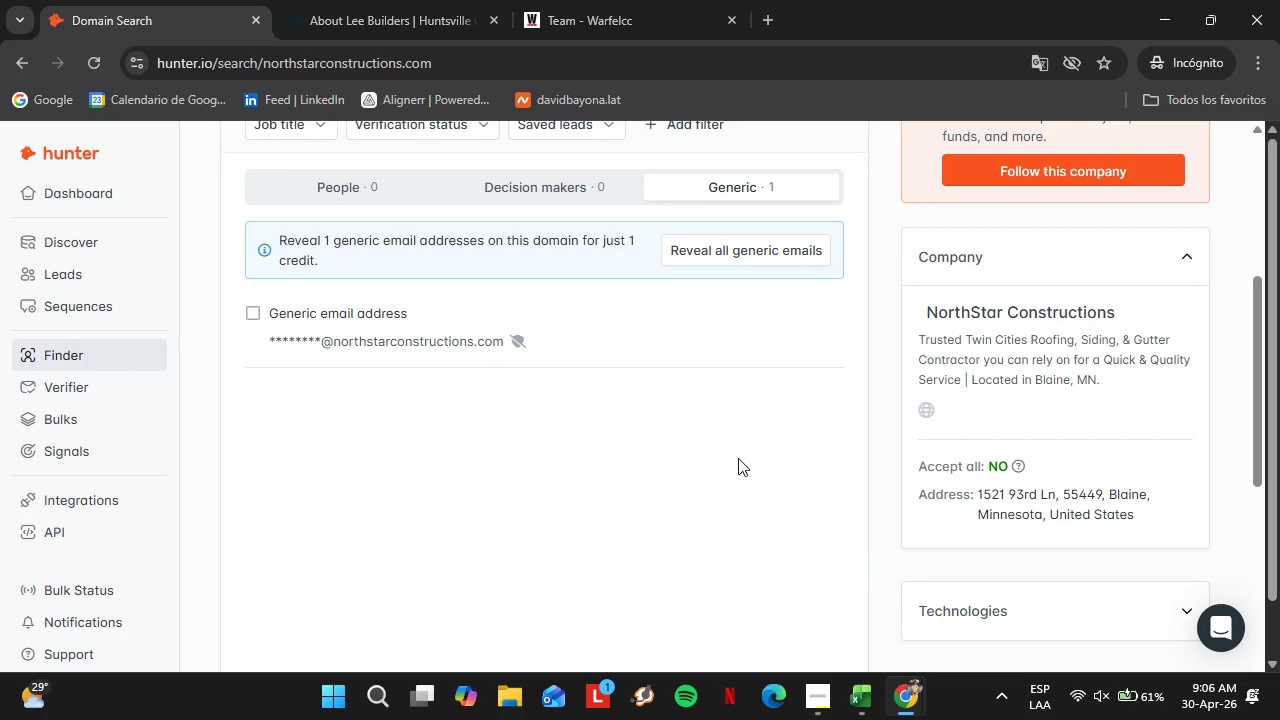 
scroll: coordinate [653, 585], scroll_direction: up, amount: 5.0
 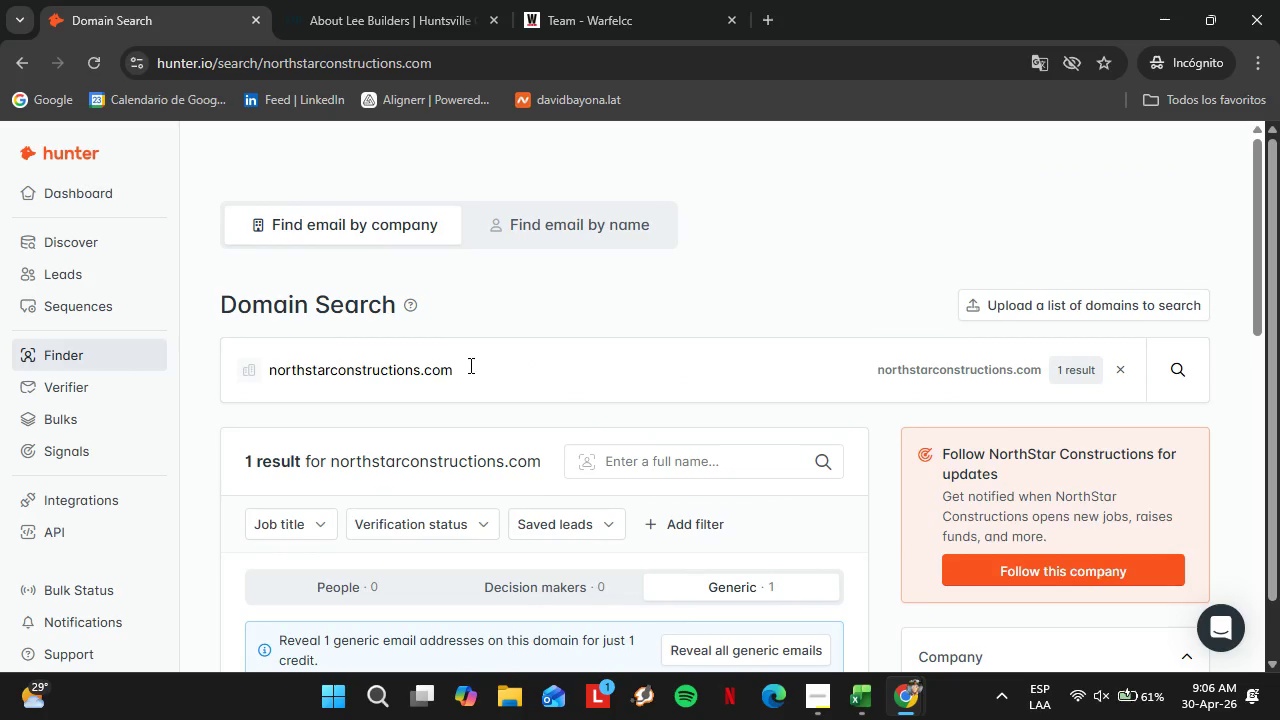 
left_click_drag(start_coordinate=[469, 364], to_coordinate=[277, 358])
 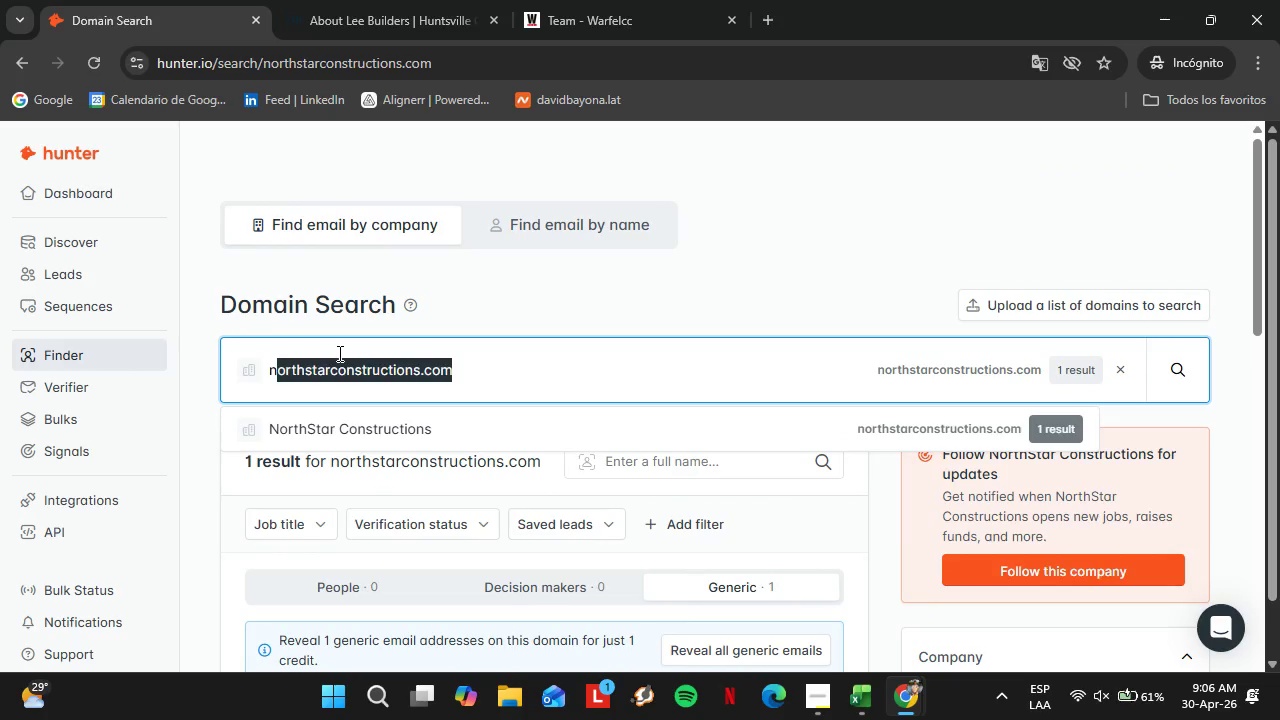 
key(Backspace)
key(Backspace)
key(Backspace)
type(benchmarkbuilders.com)
 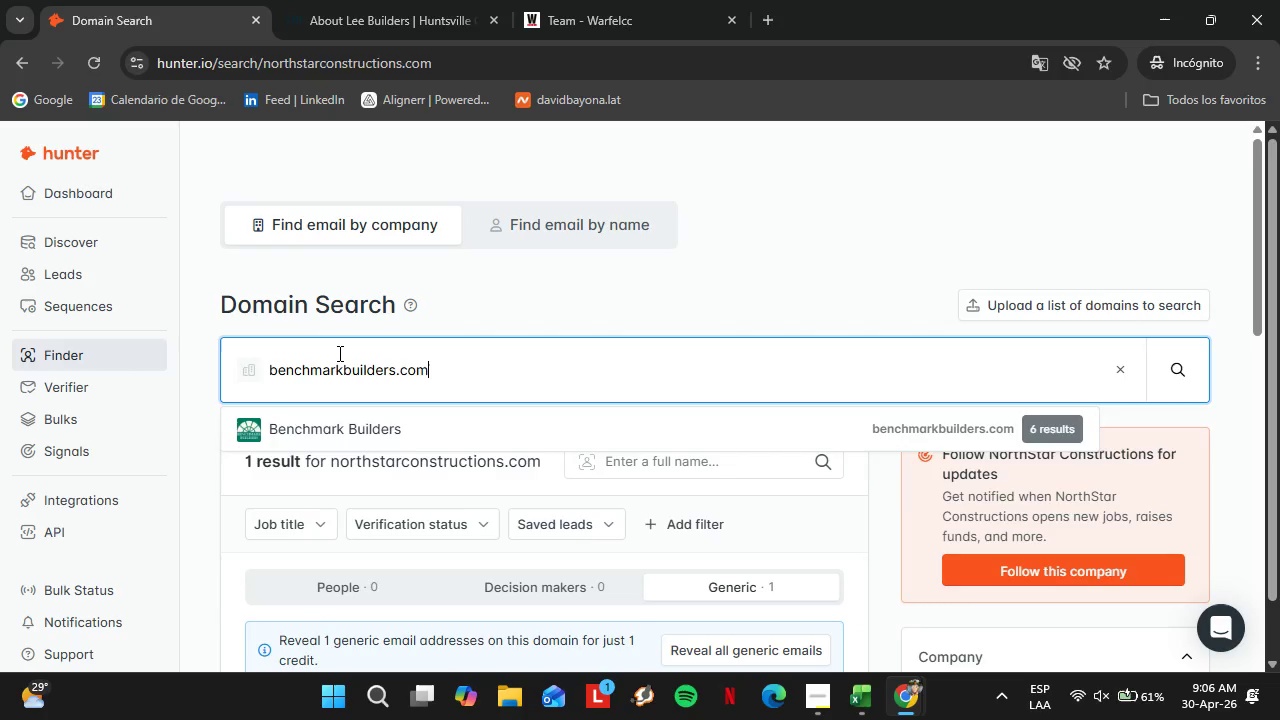 
key(Enter)
 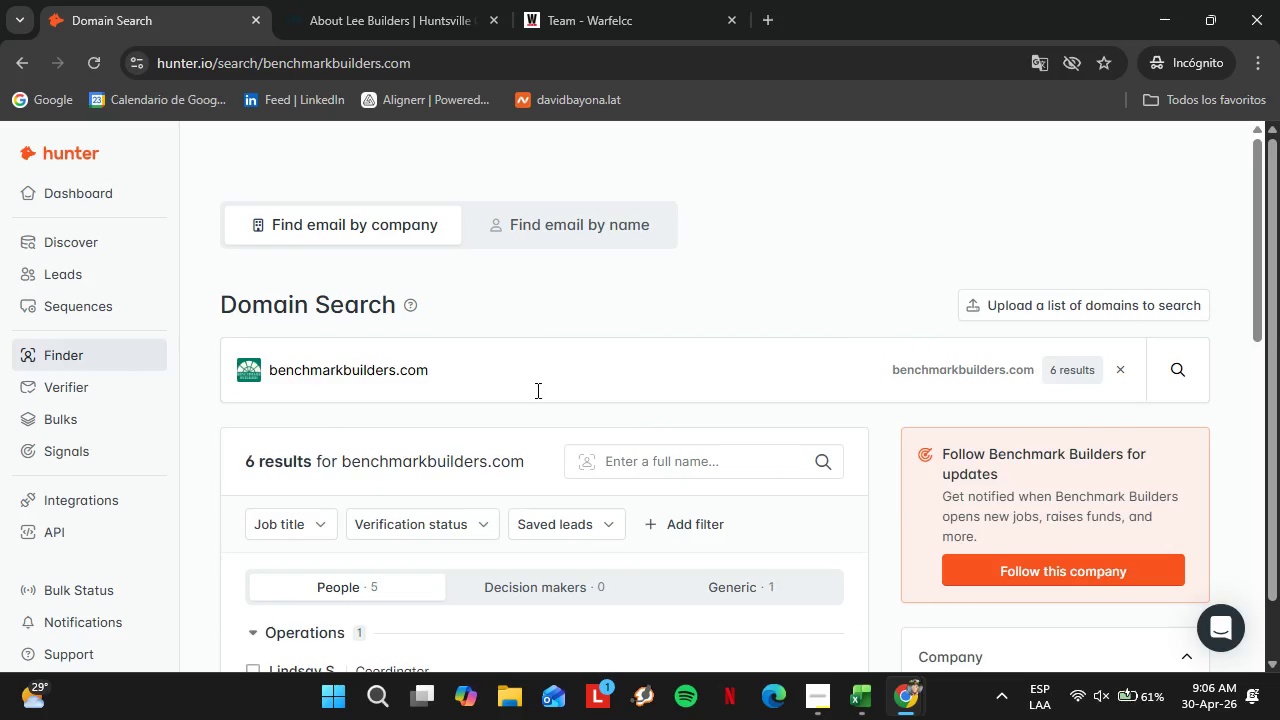 
scroll: coordinate [537, 424], scroll_direction: down, amount: 4.0
 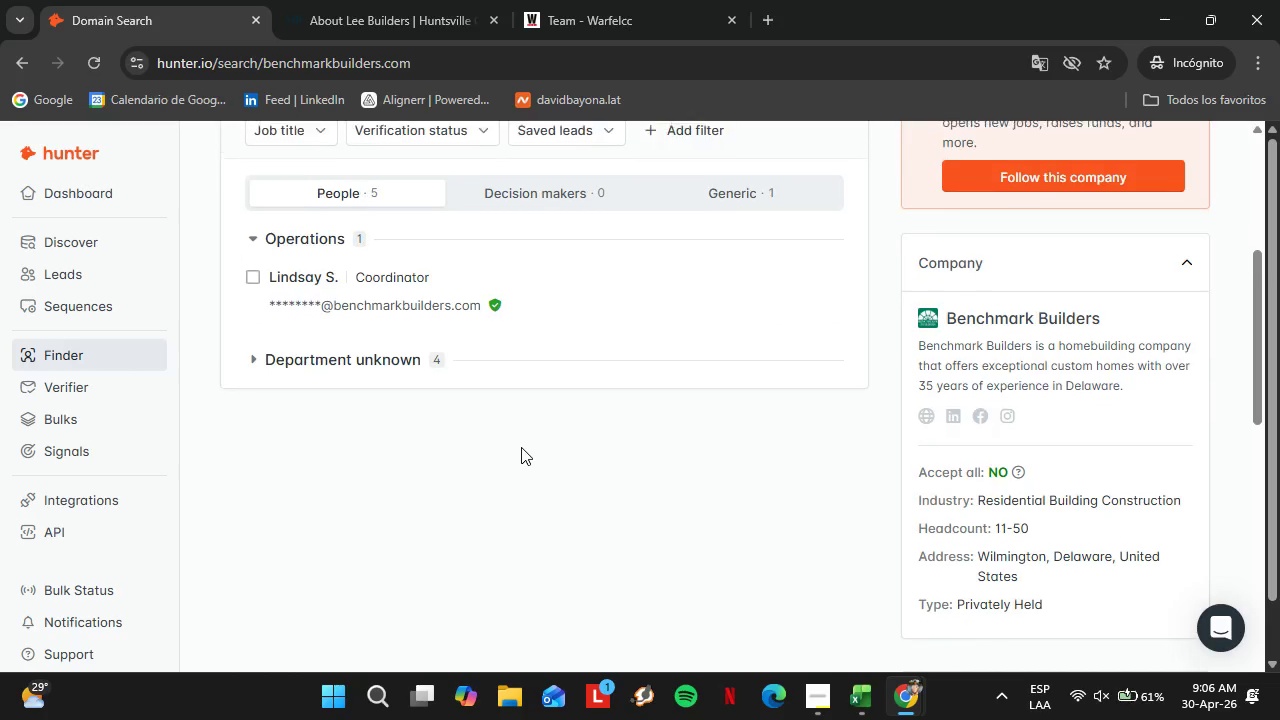 
scroll: coordinate [521, 447], scroll_direction: up, amount: 1.0
 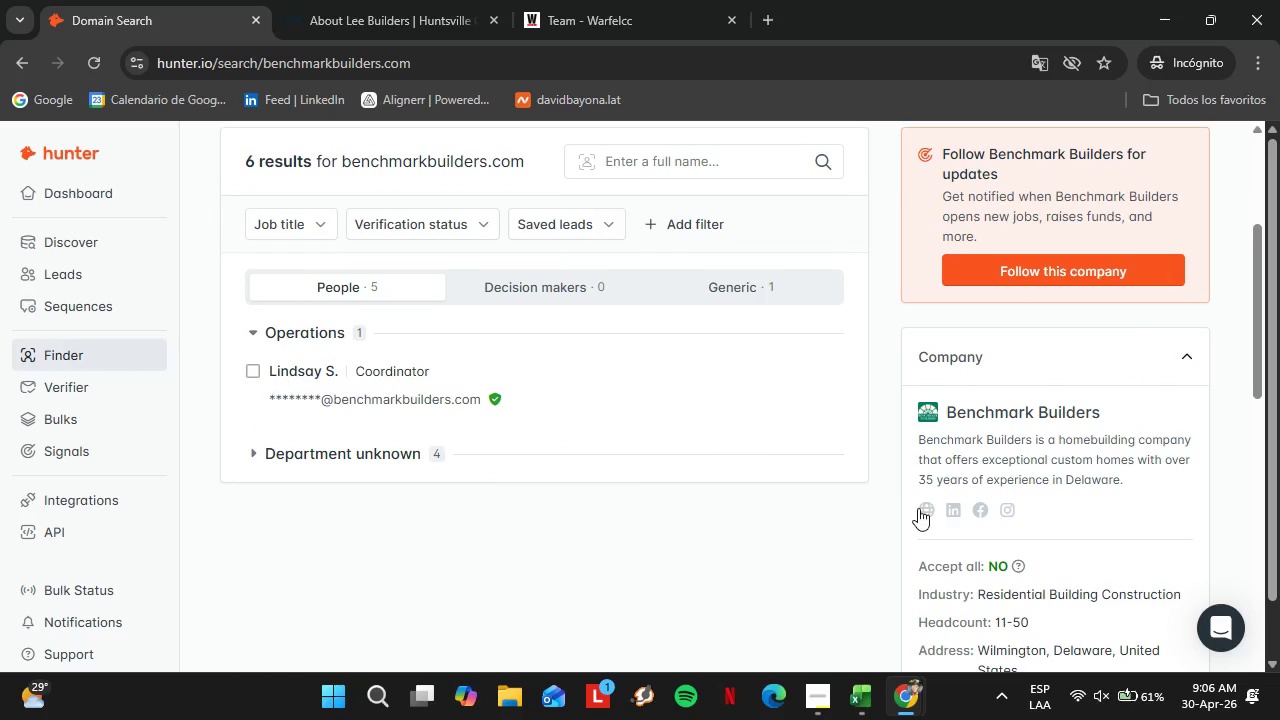 
left_click([919, 509])
 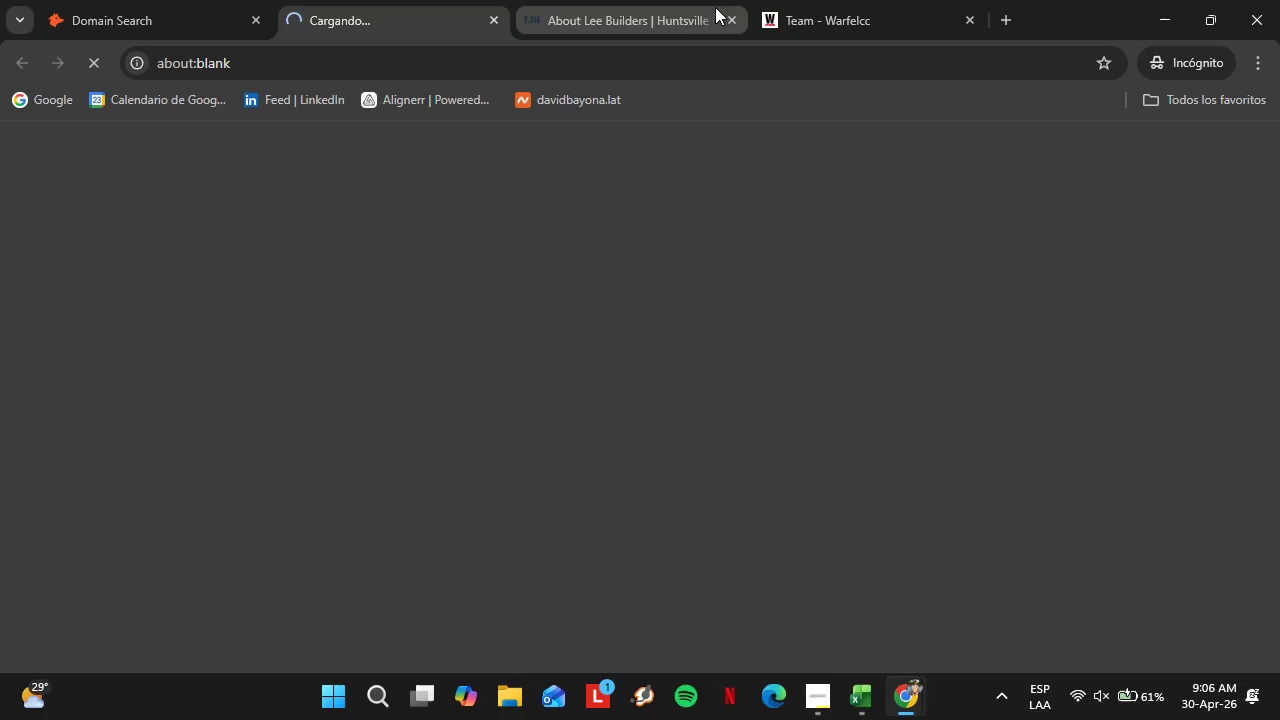 
left_click([728, 19])
 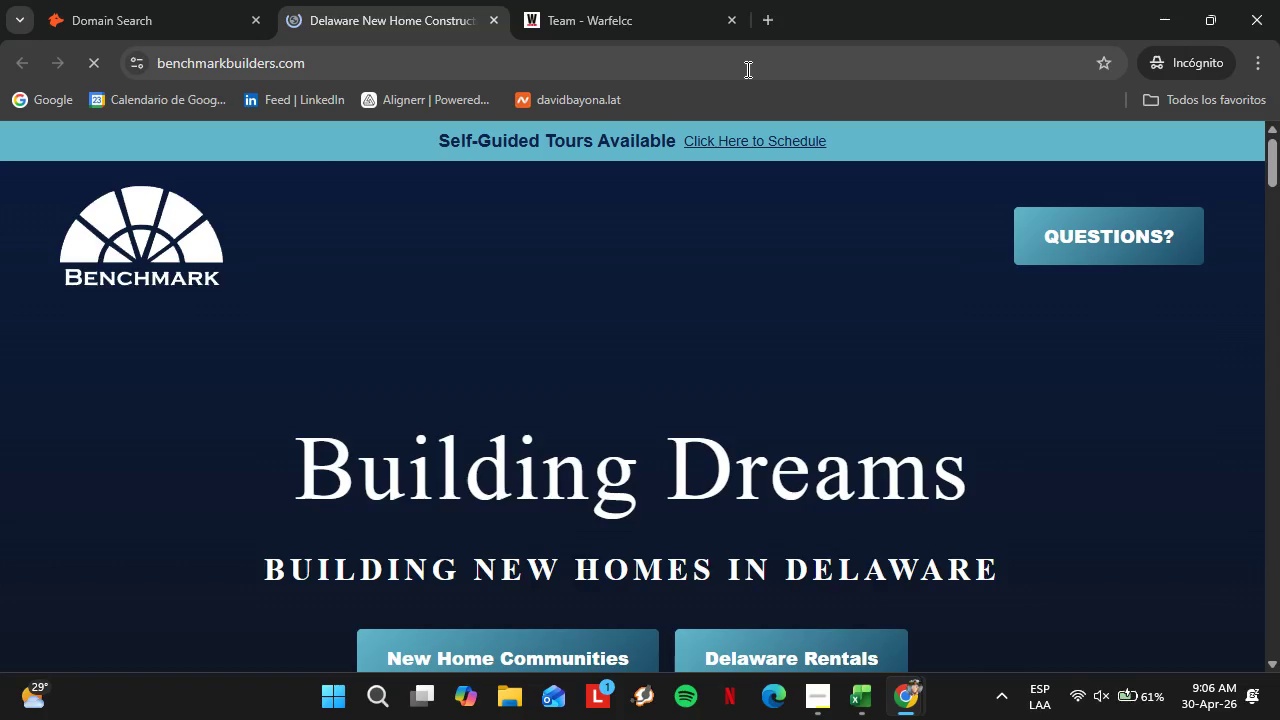 
wait(8.78)
 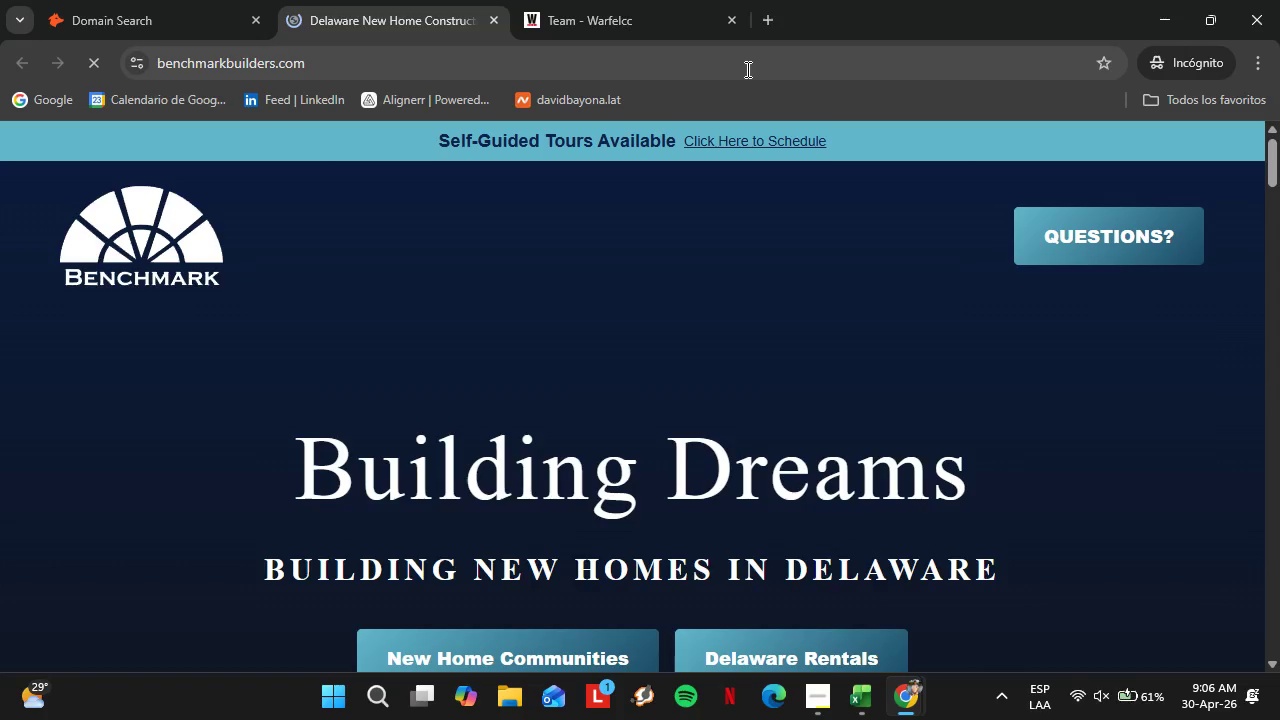 
left_click([151, 0])
 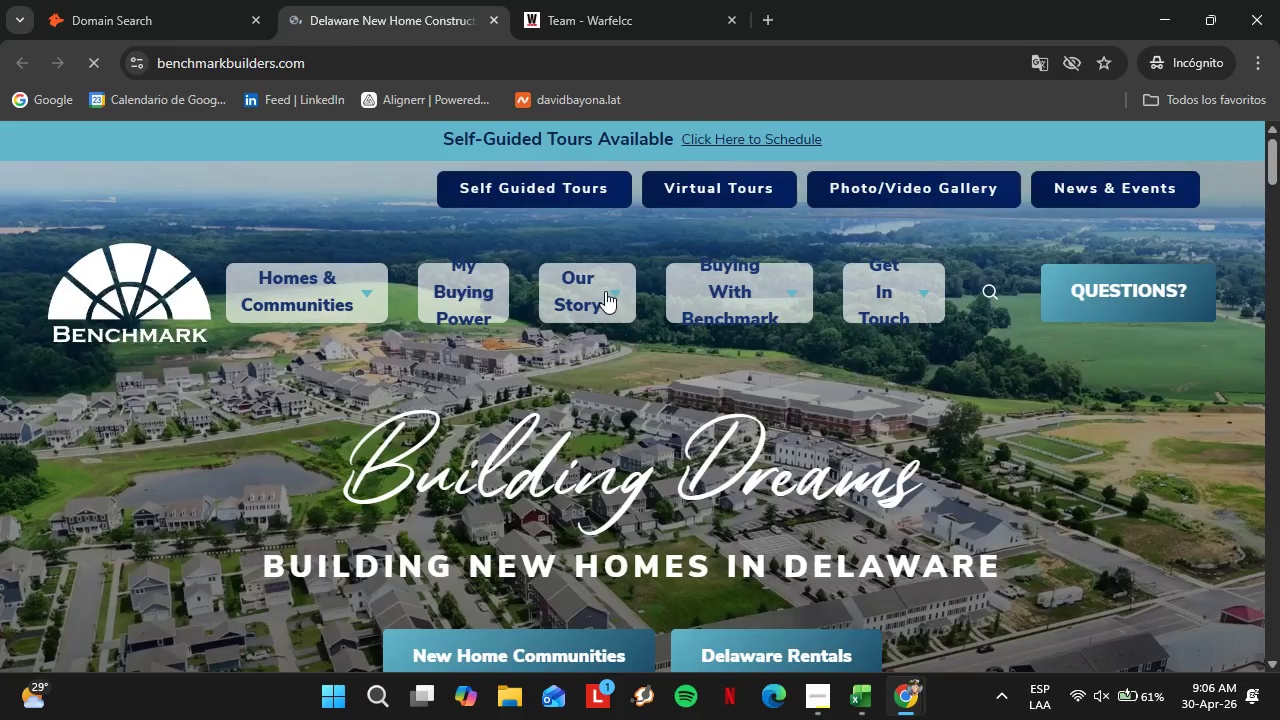 
left_click([319, 231])
 